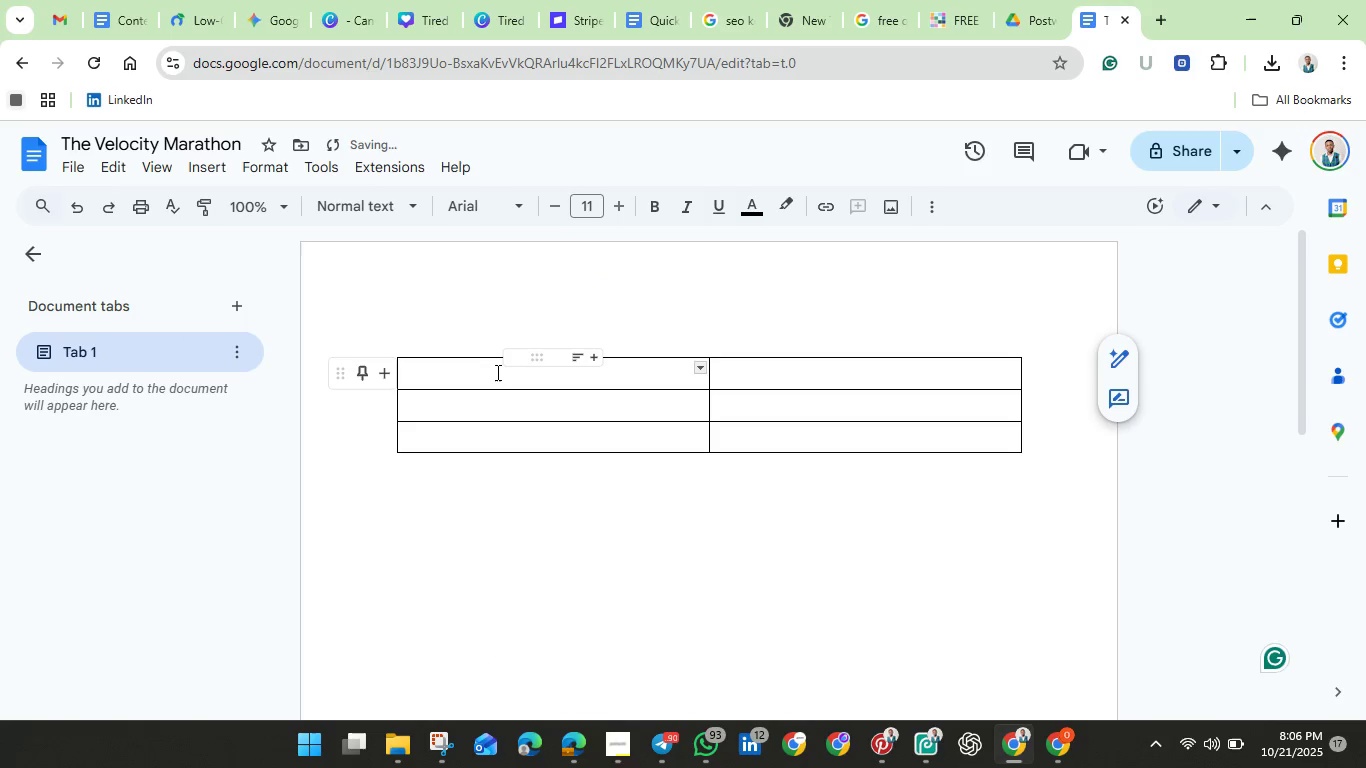 
type(Grap)
key(Backspace)
type(phics)
 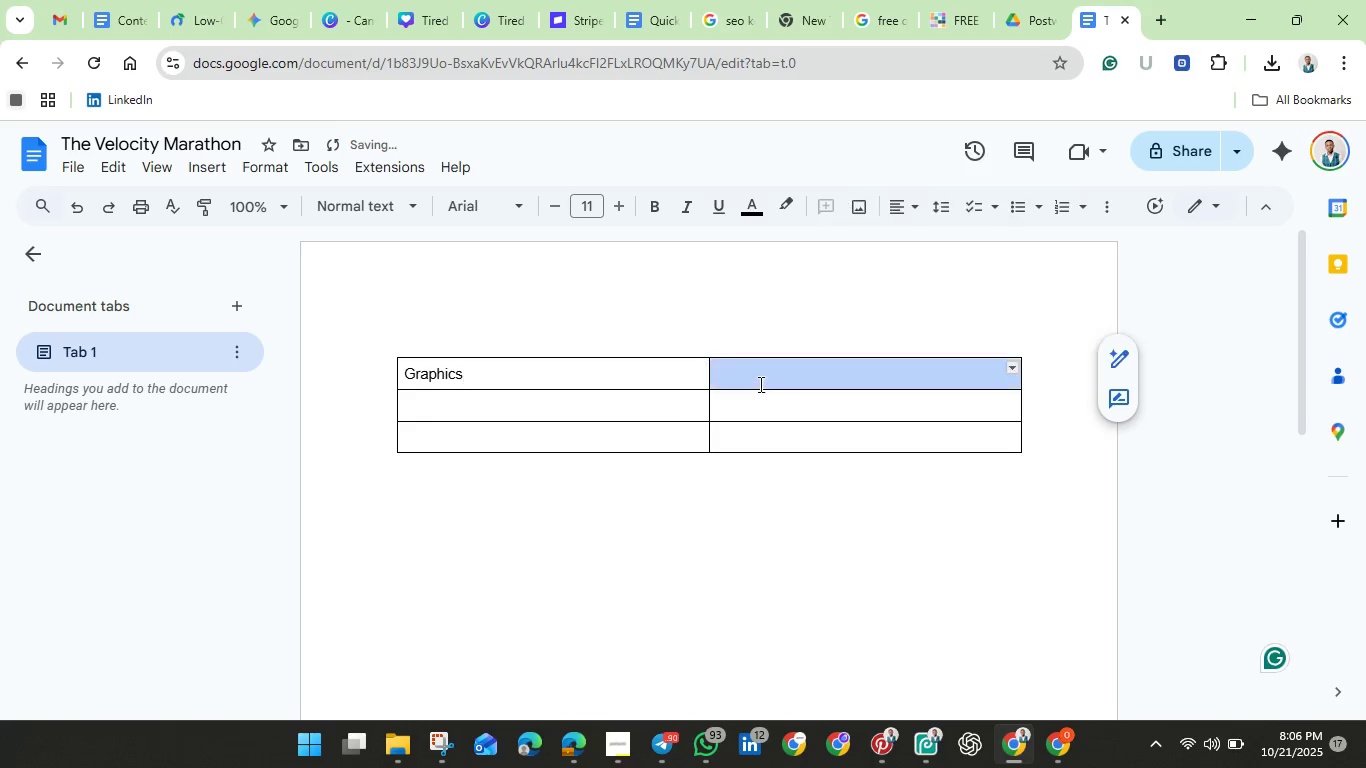 
left_click([757, 377])
 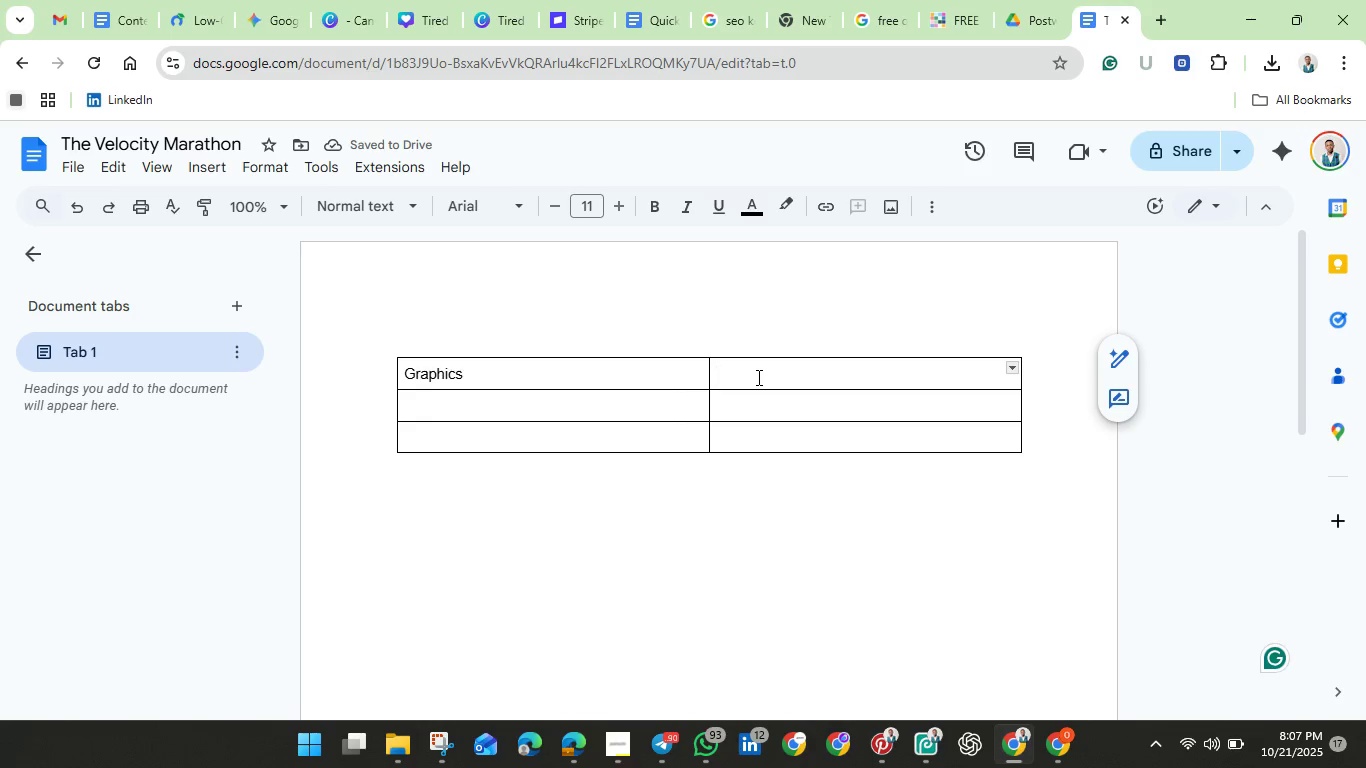 
type(Link)
 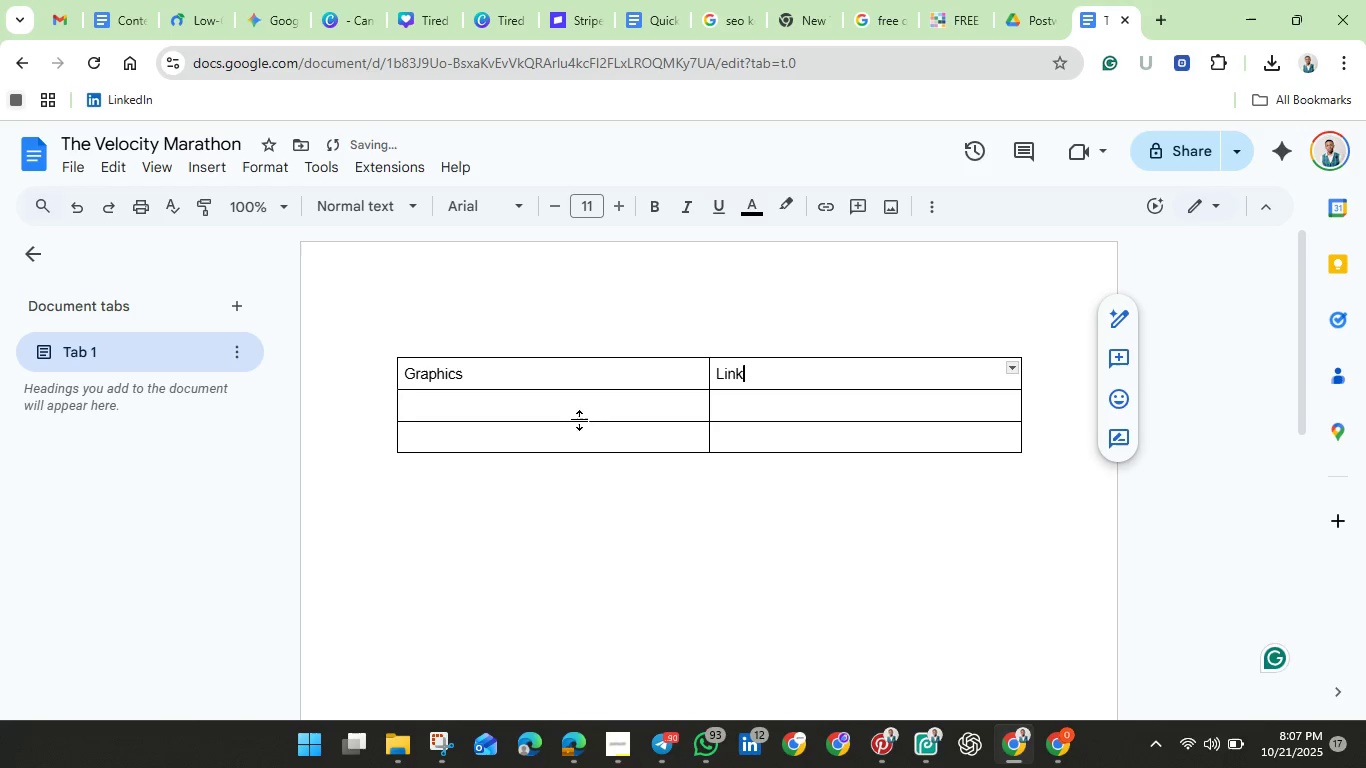 
left_click([580, 412])
 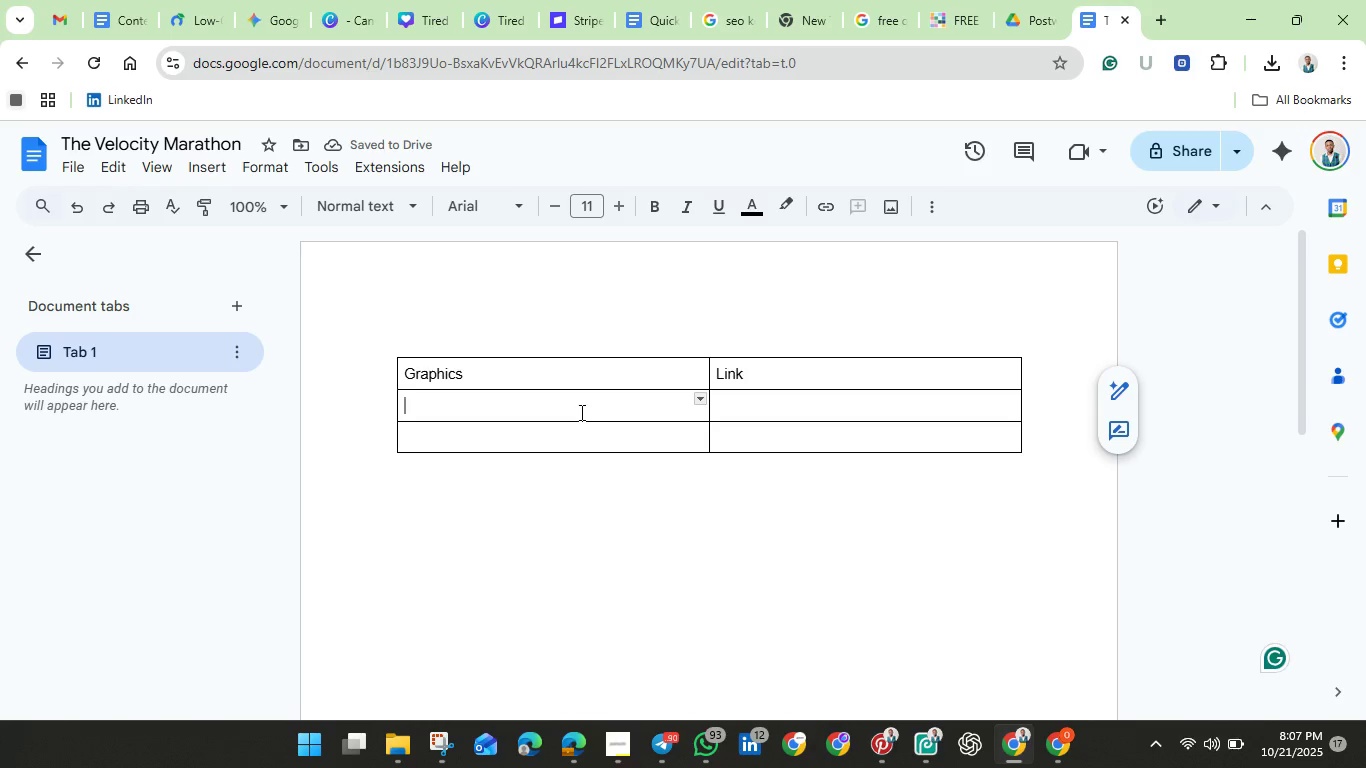 
type(Graphics 1 )
key(Backspace)
type(: 1080 by !)
key(Backspace)
type(1080)
 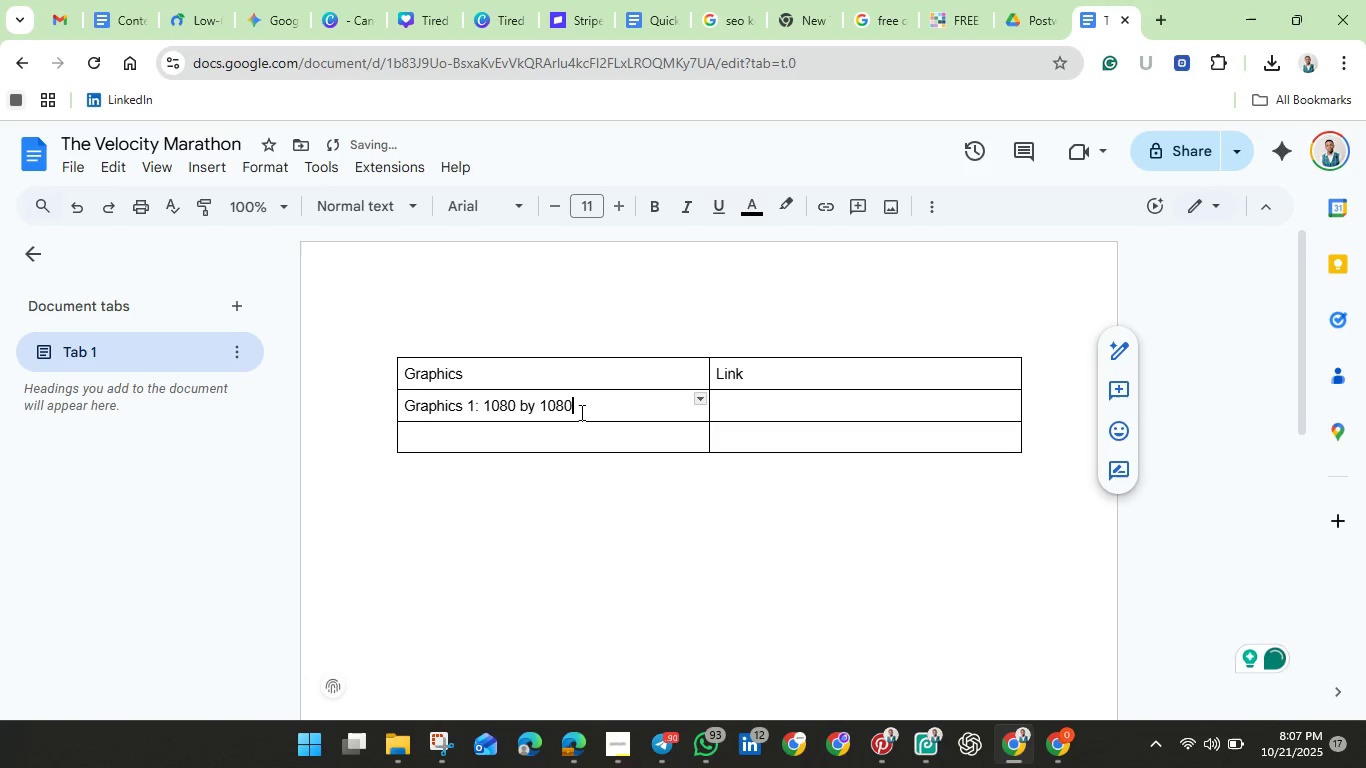 
left_click([493, 22])
 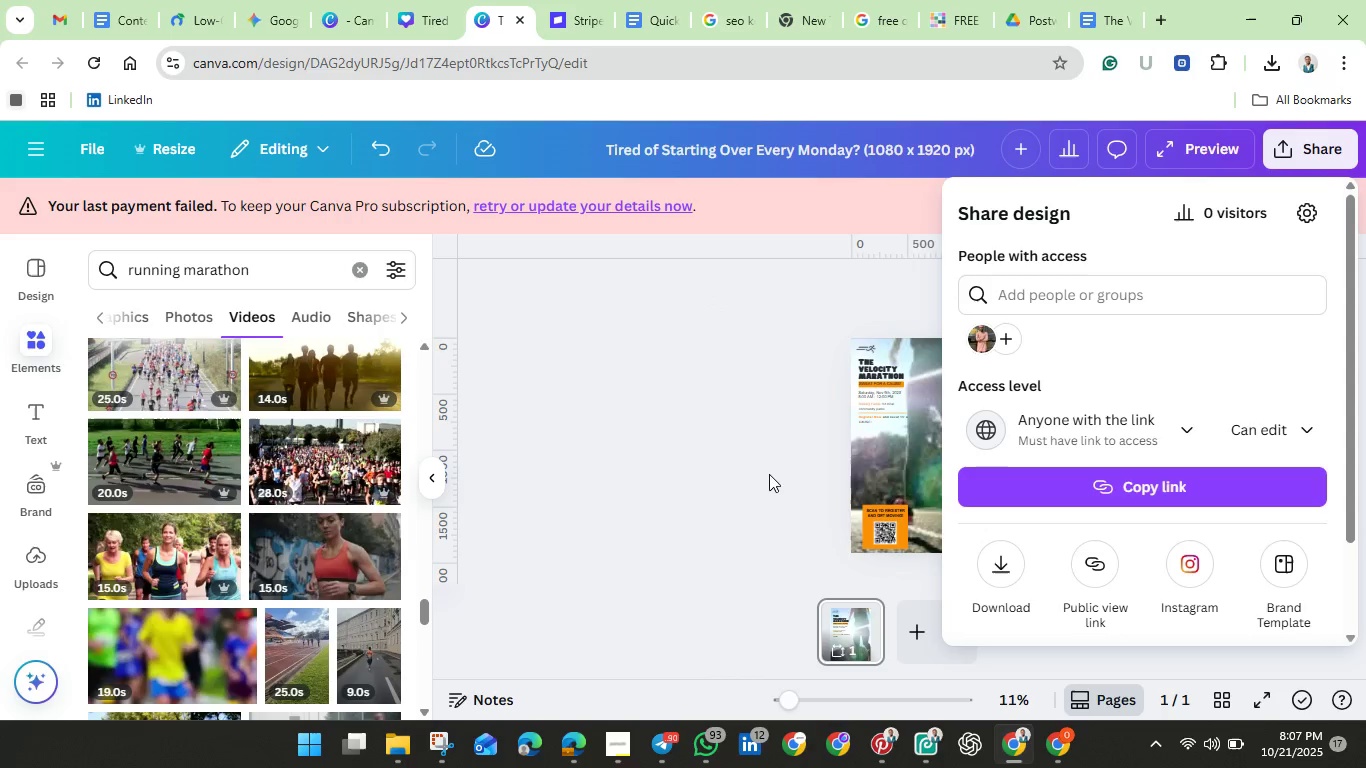 
left_click([750, 474])
 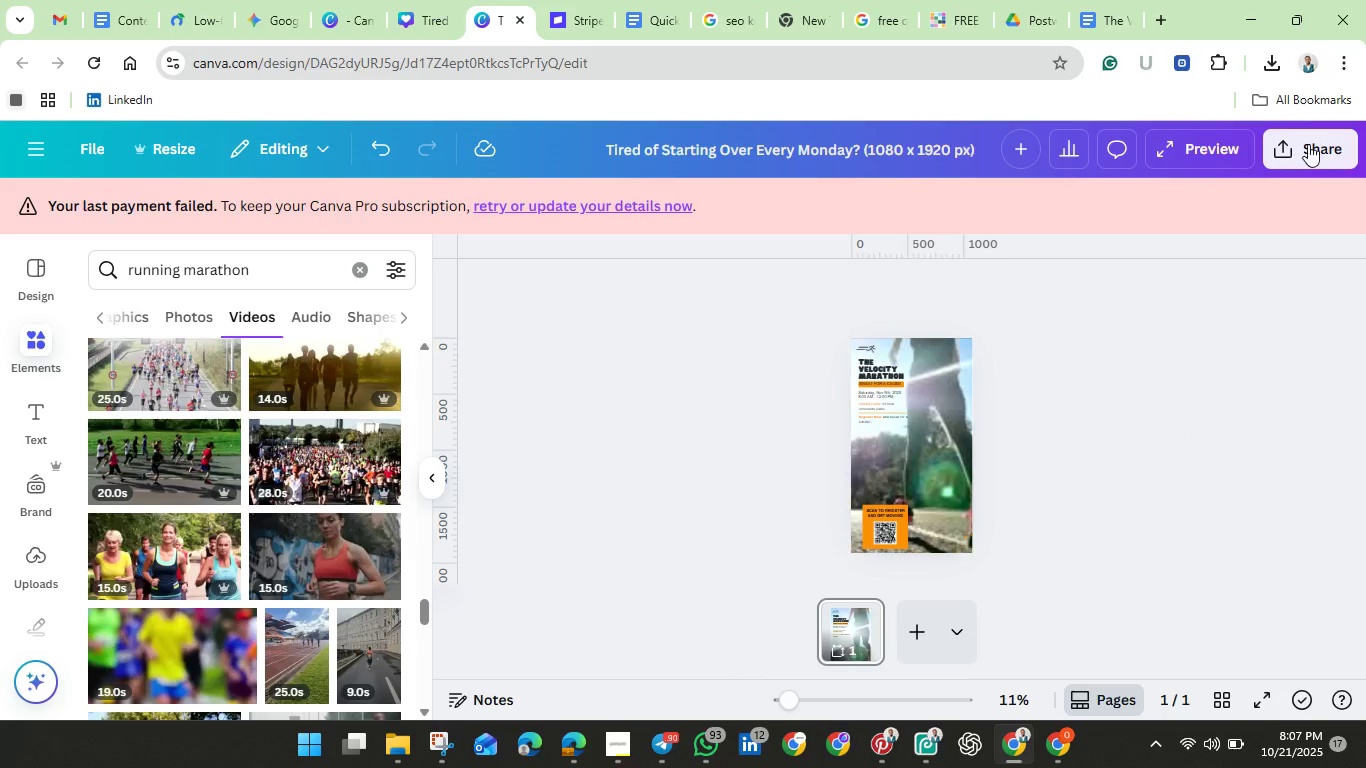 
left_click([1314, 143])
 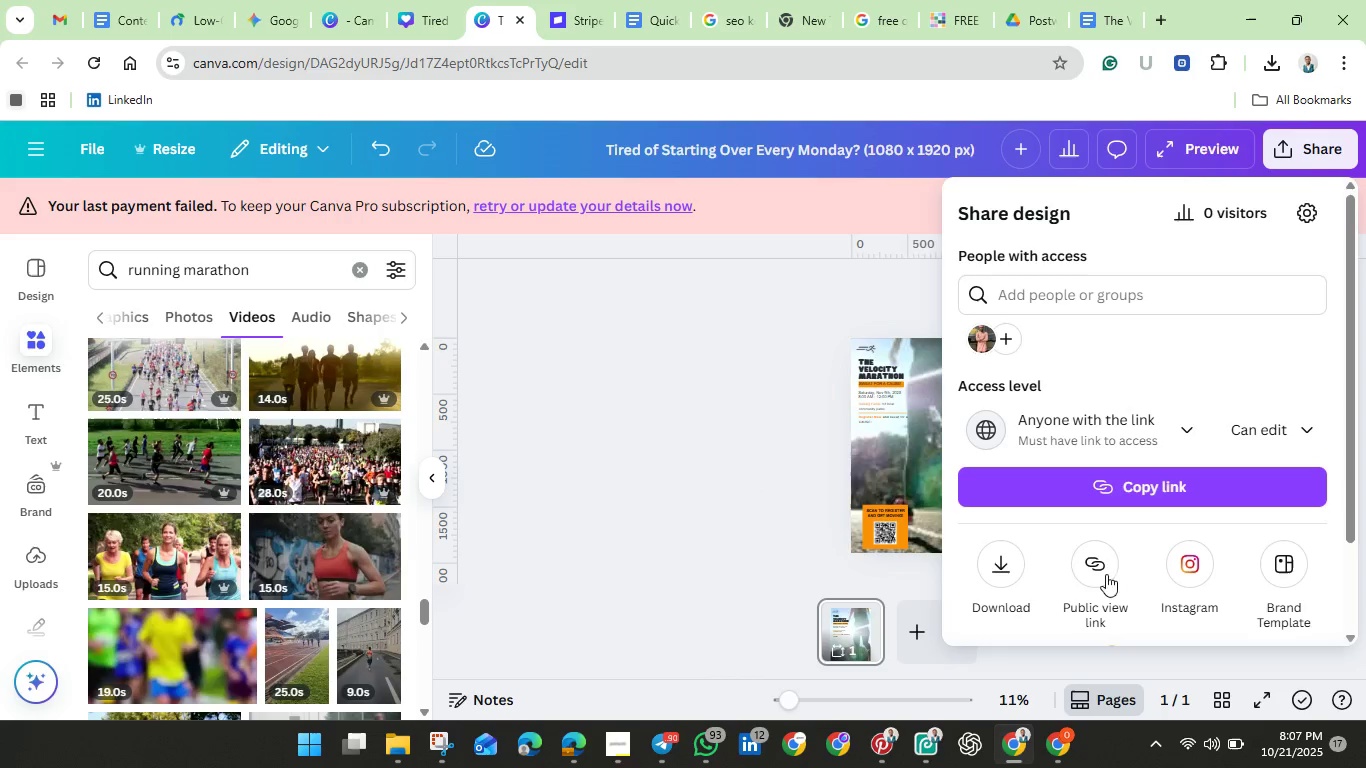 
left_click([1087, 493])
 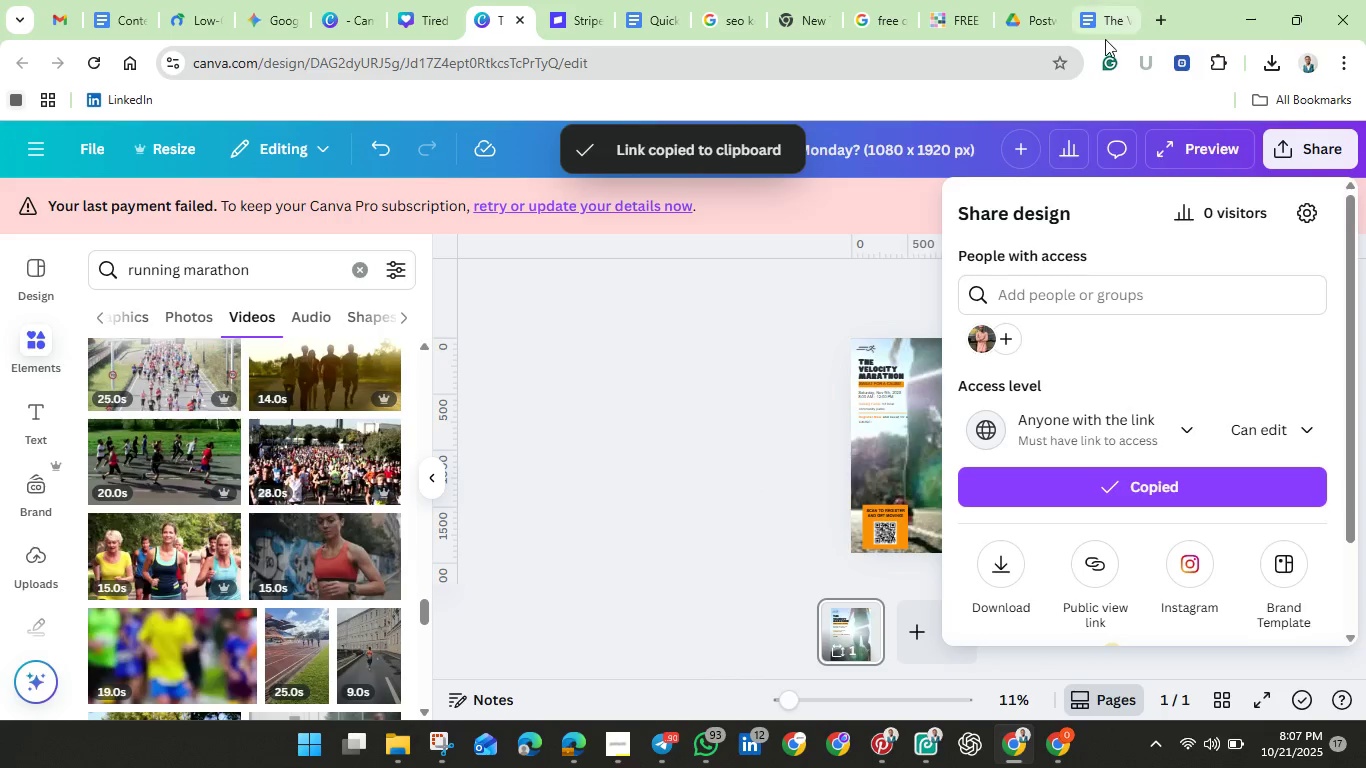 
left_click([1103, 29])
 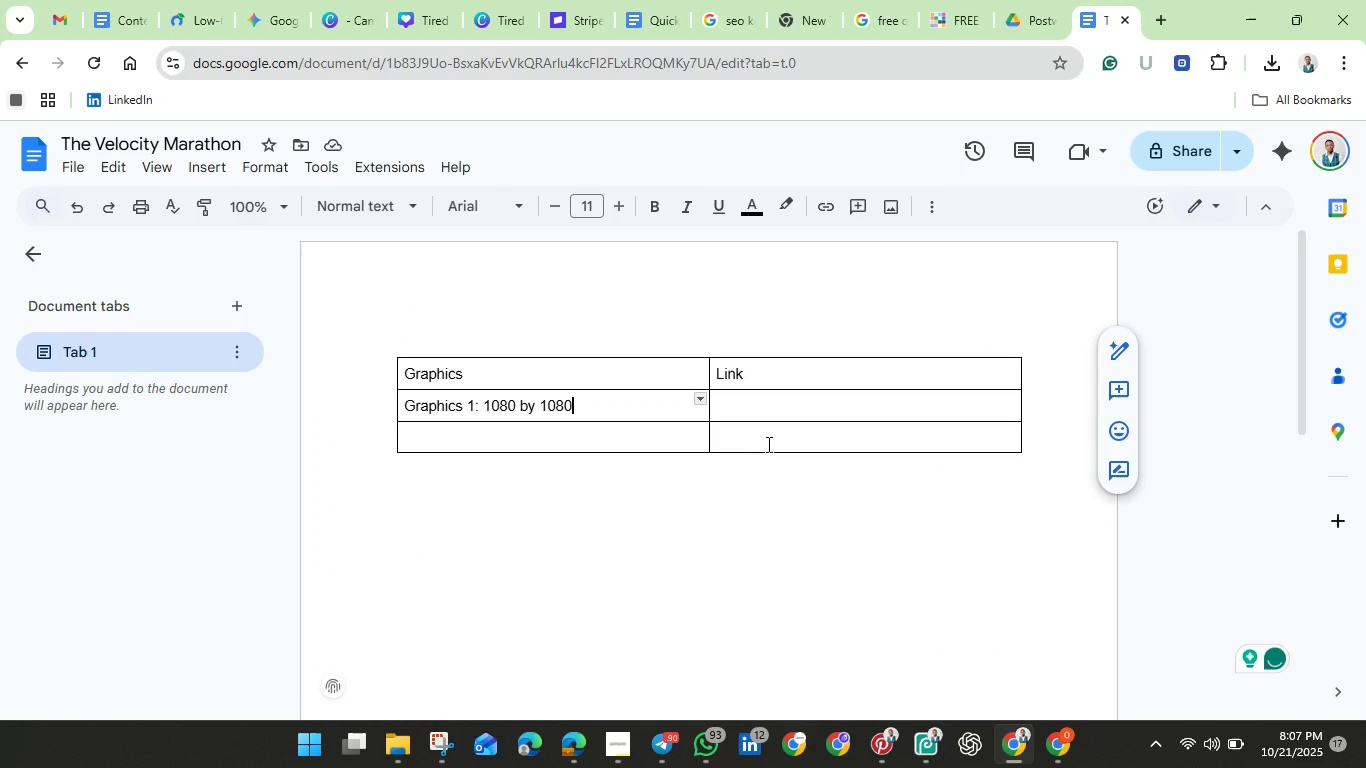 
left_click([767, 444])
 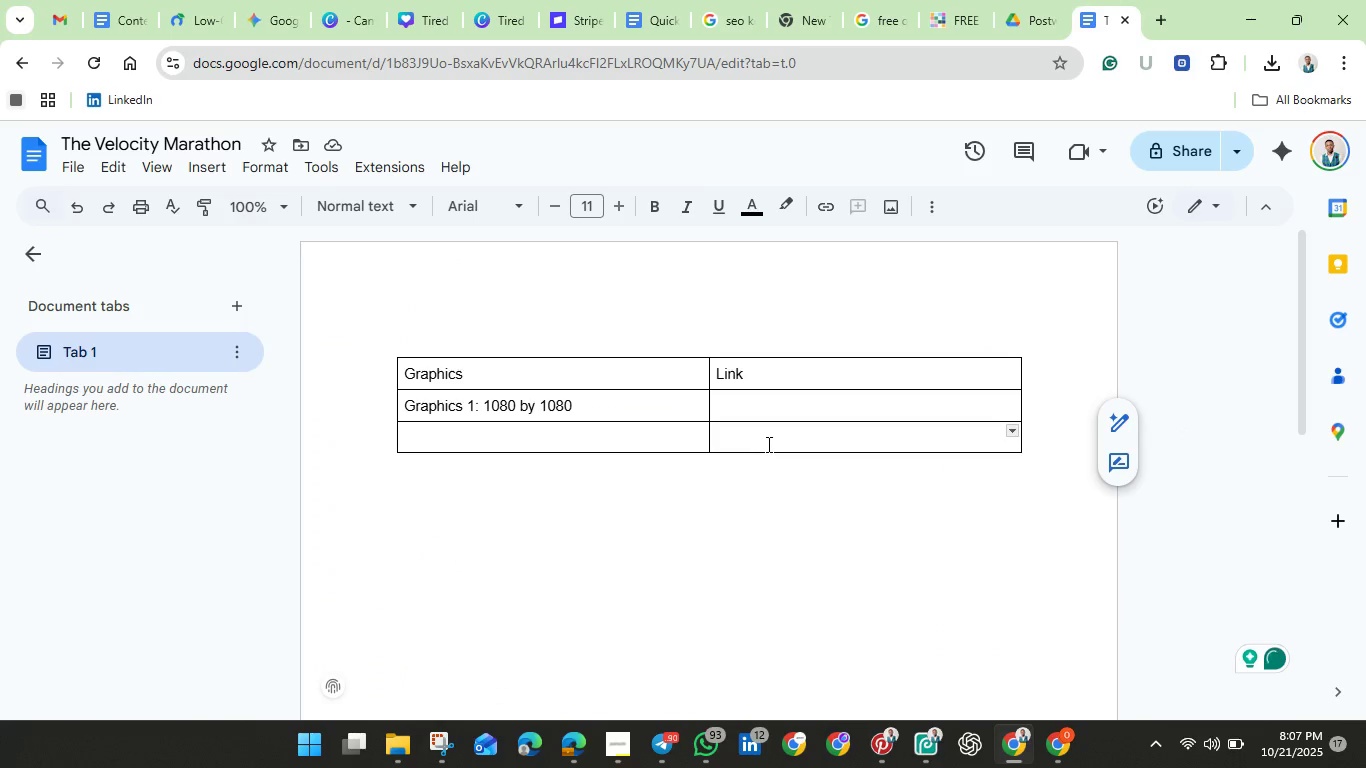 
key(Control+V)
 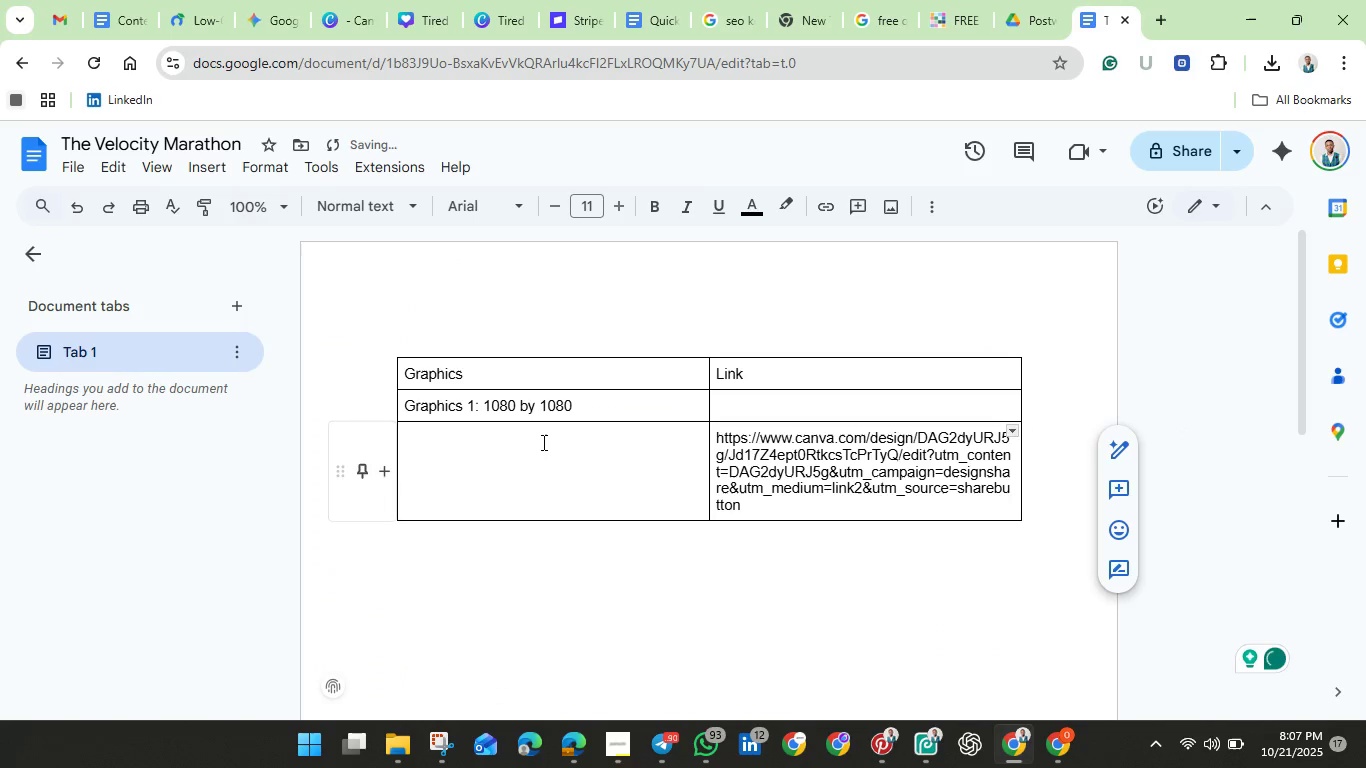 
left_click([518, 441])
 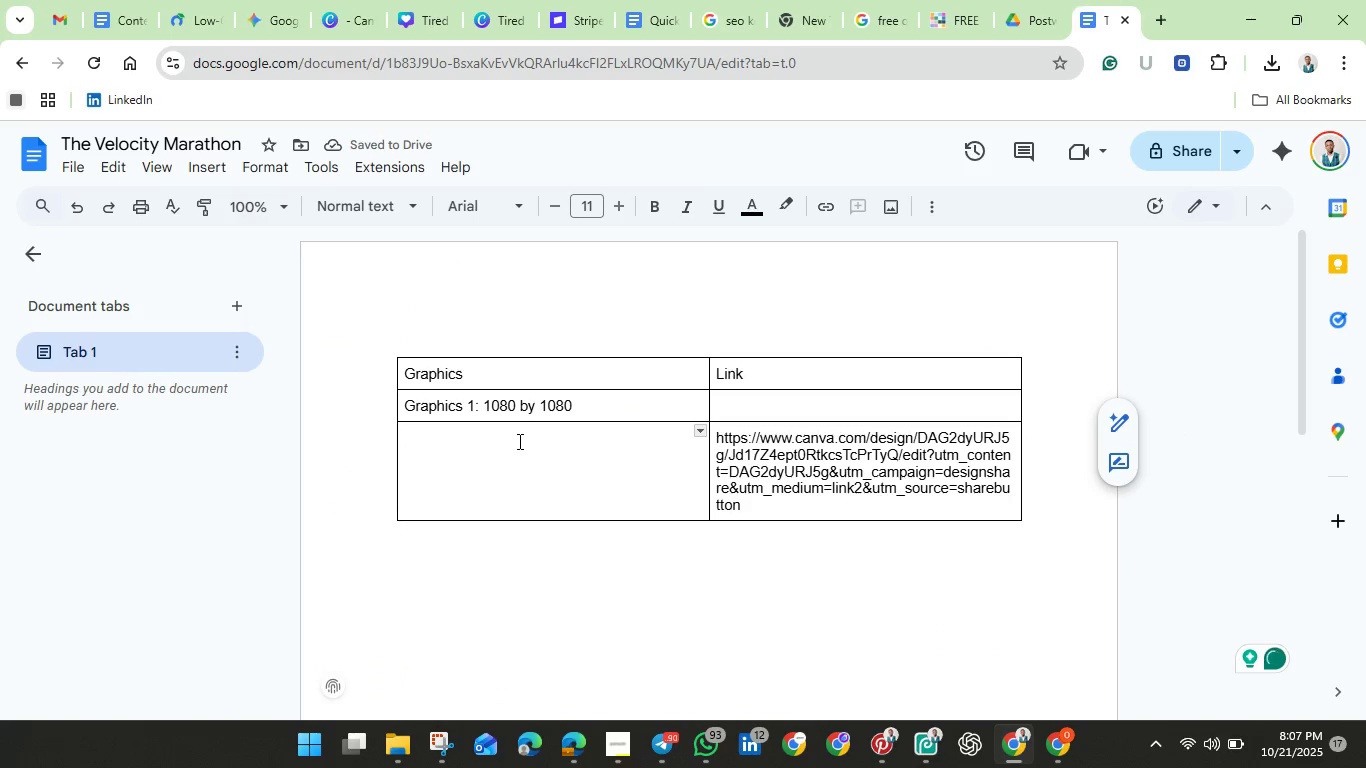 
type(Ge)
key(Backspace)
type(raphics @)
key(Backspace)
type(2: 1080 by 19)
 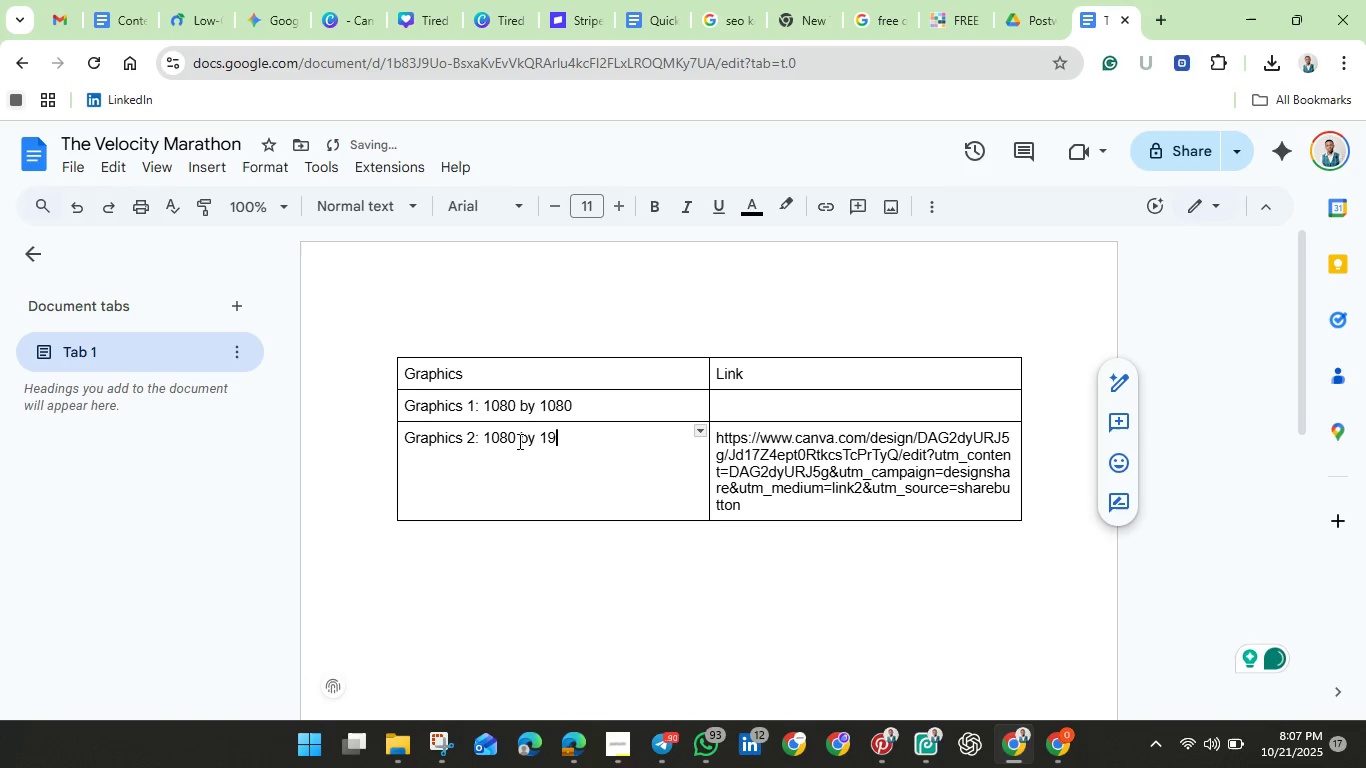 
wait(6.26)
 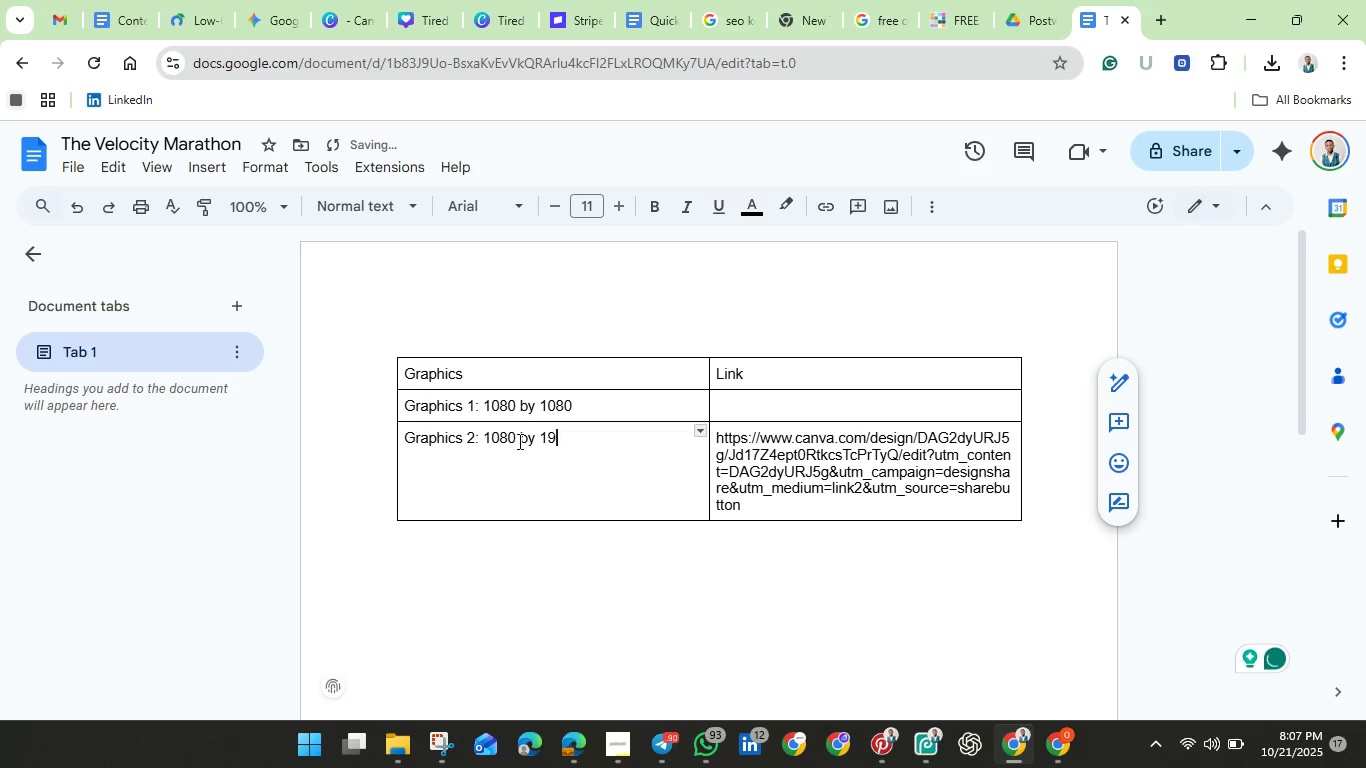 
type(20)
 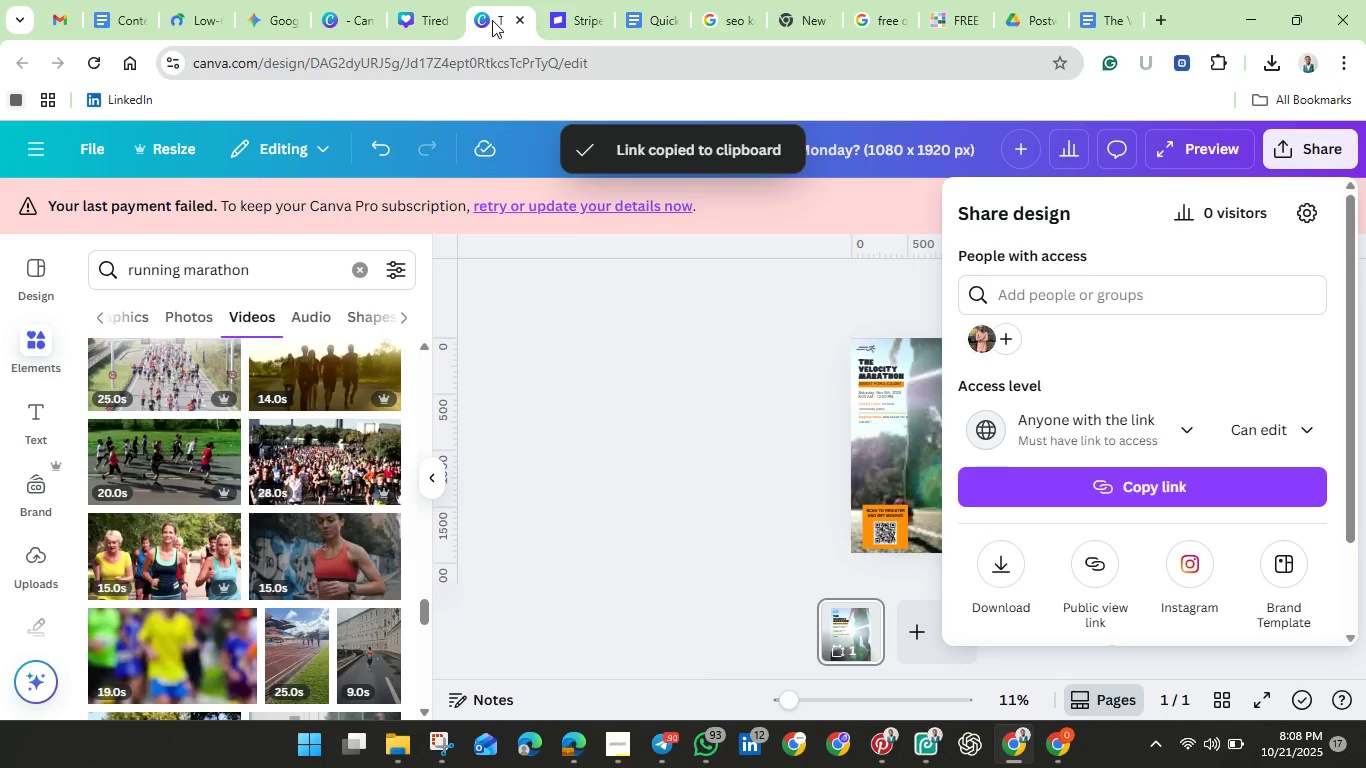 
wait(5.5)
 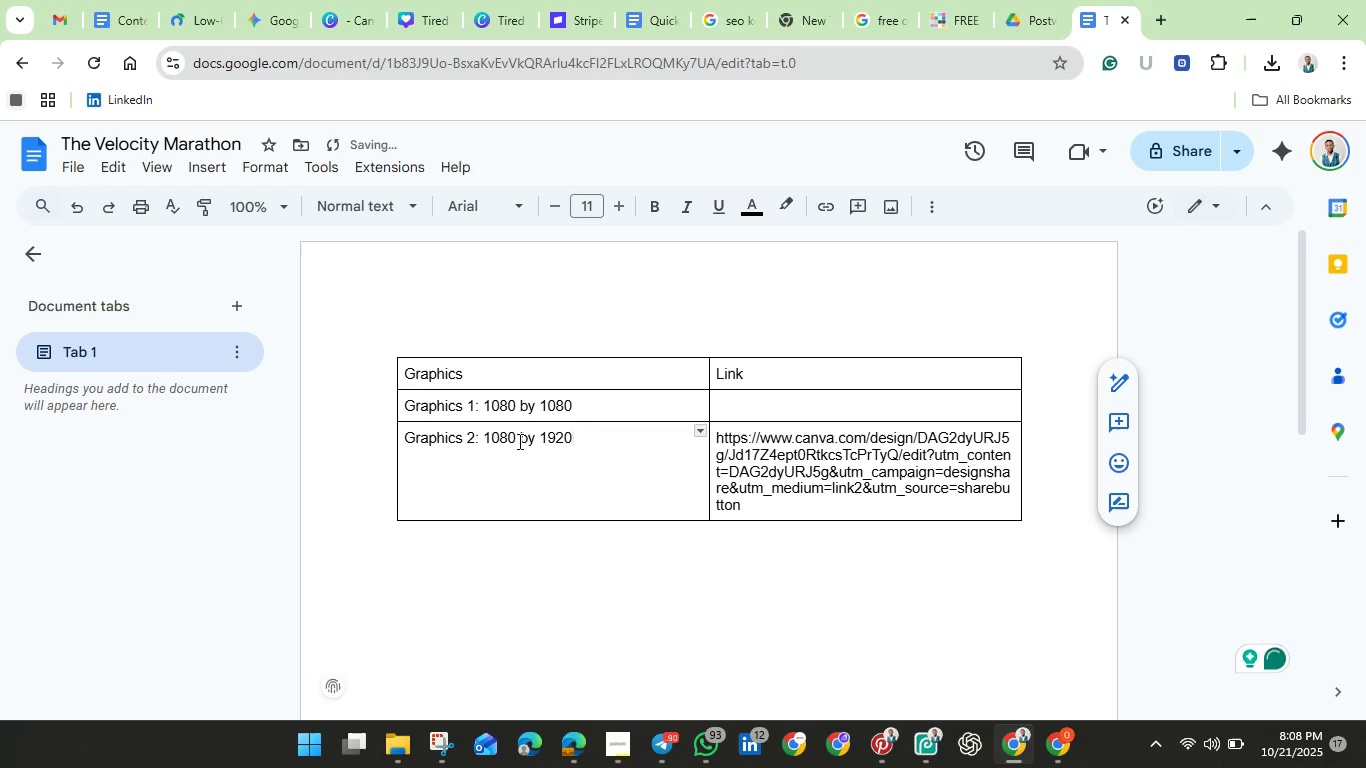 
left_click([768, 375])
 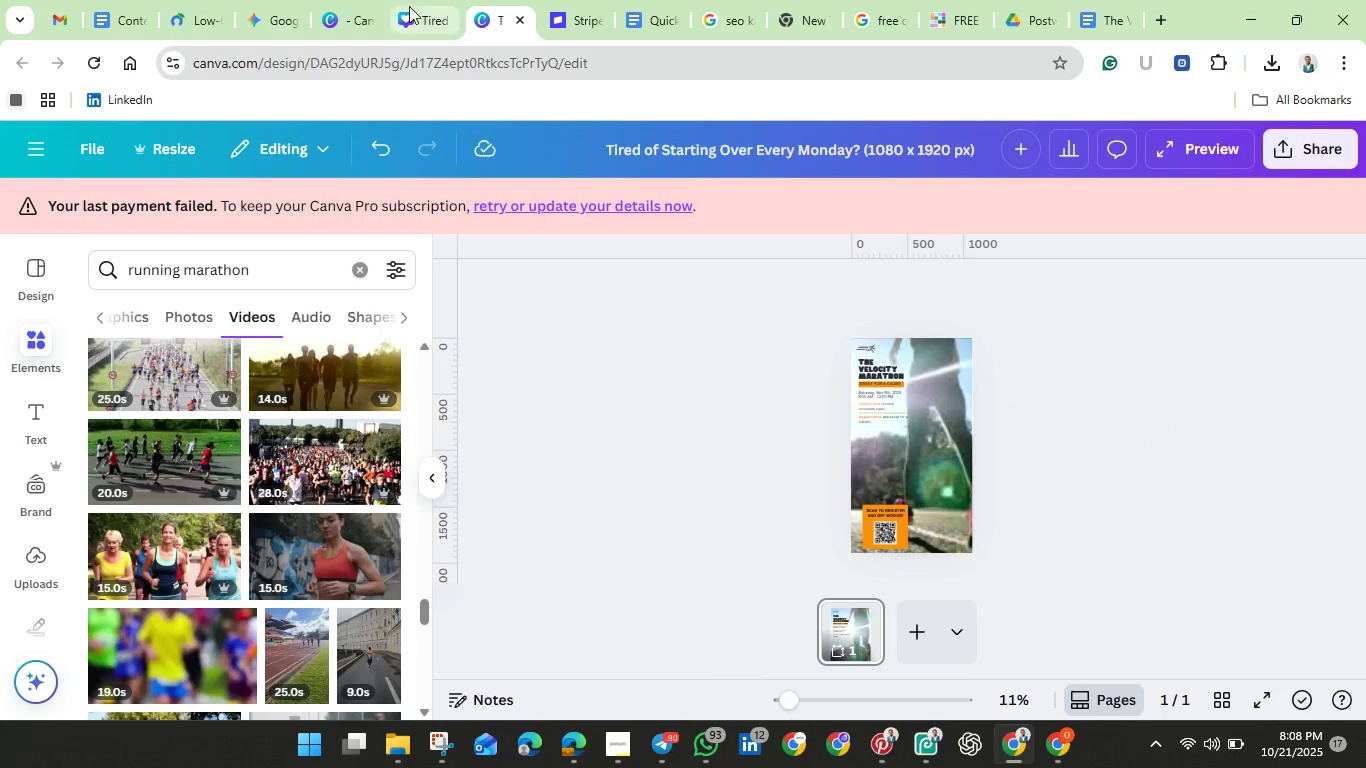 
left_click([410, 6])
 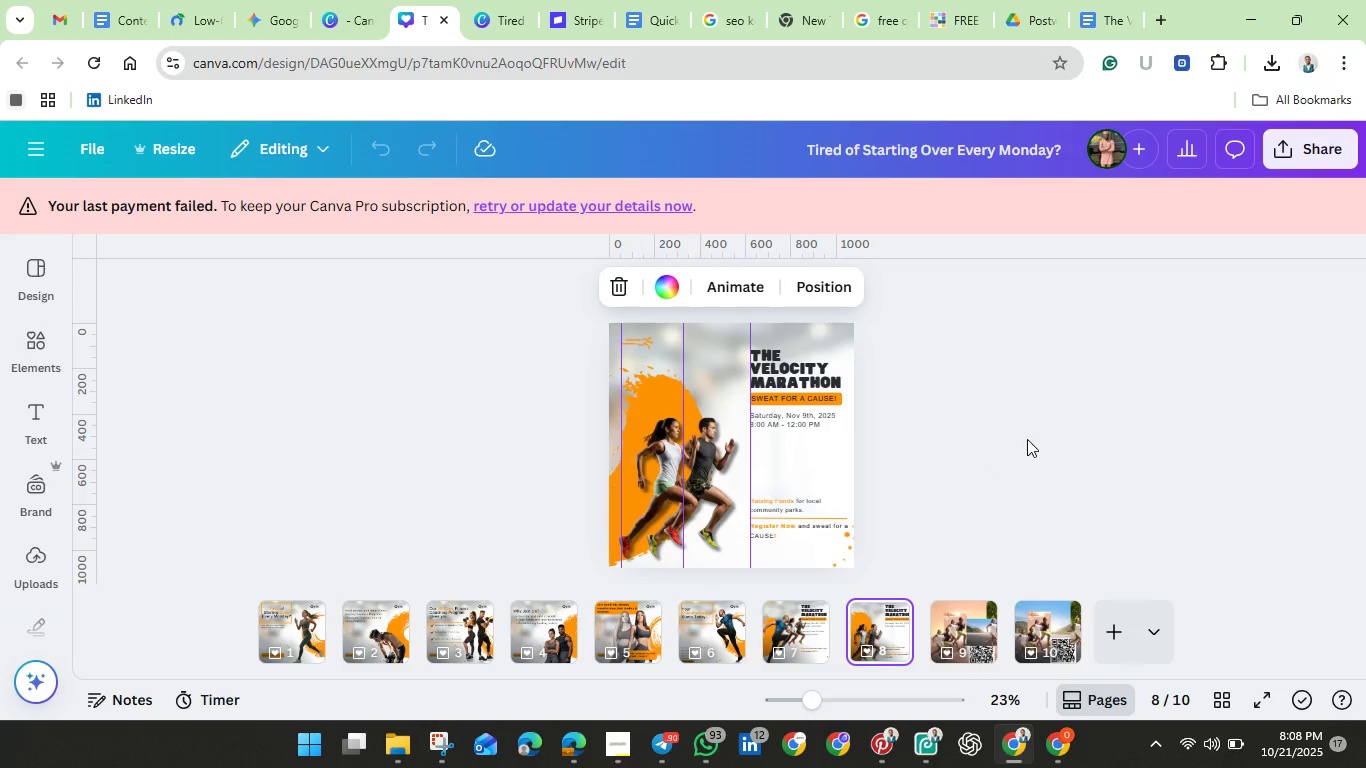 
left_click([1027, 439])
 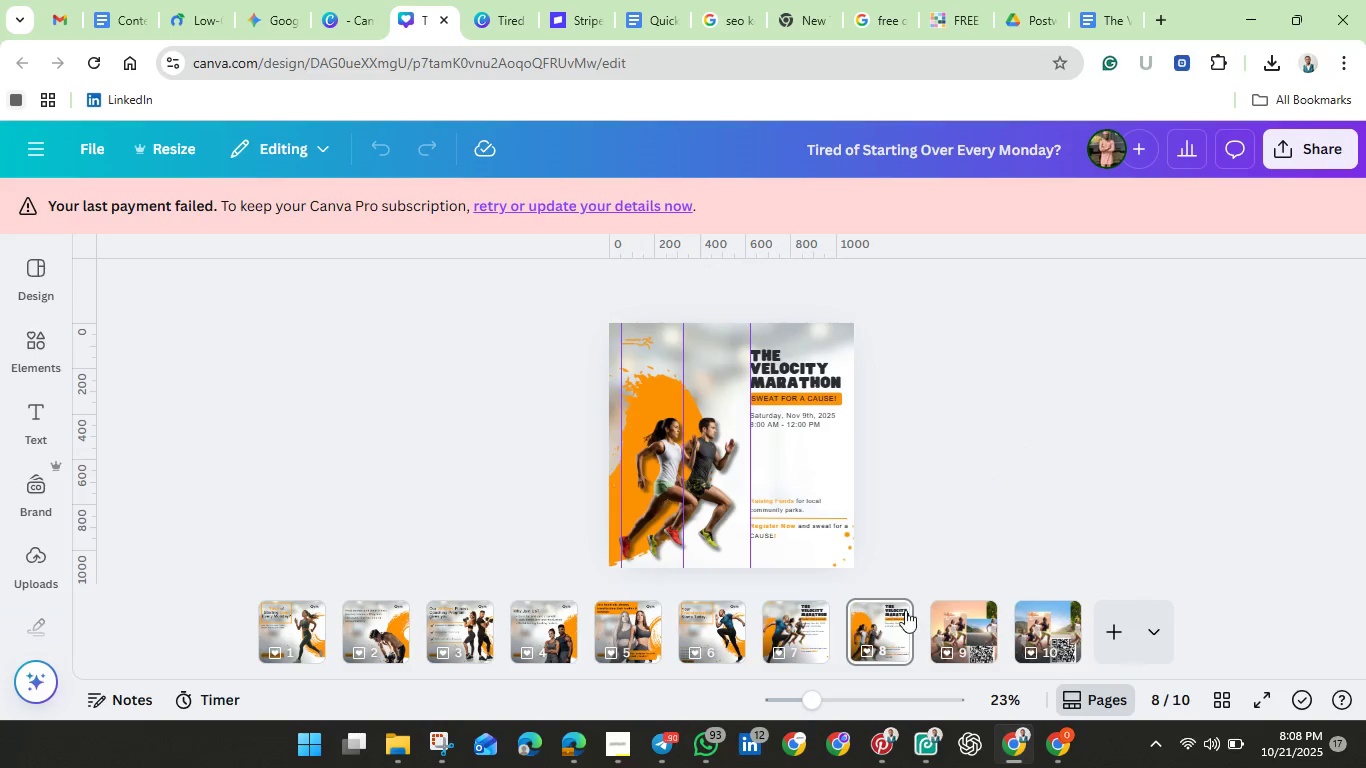 
mouse_move([900, 593])
 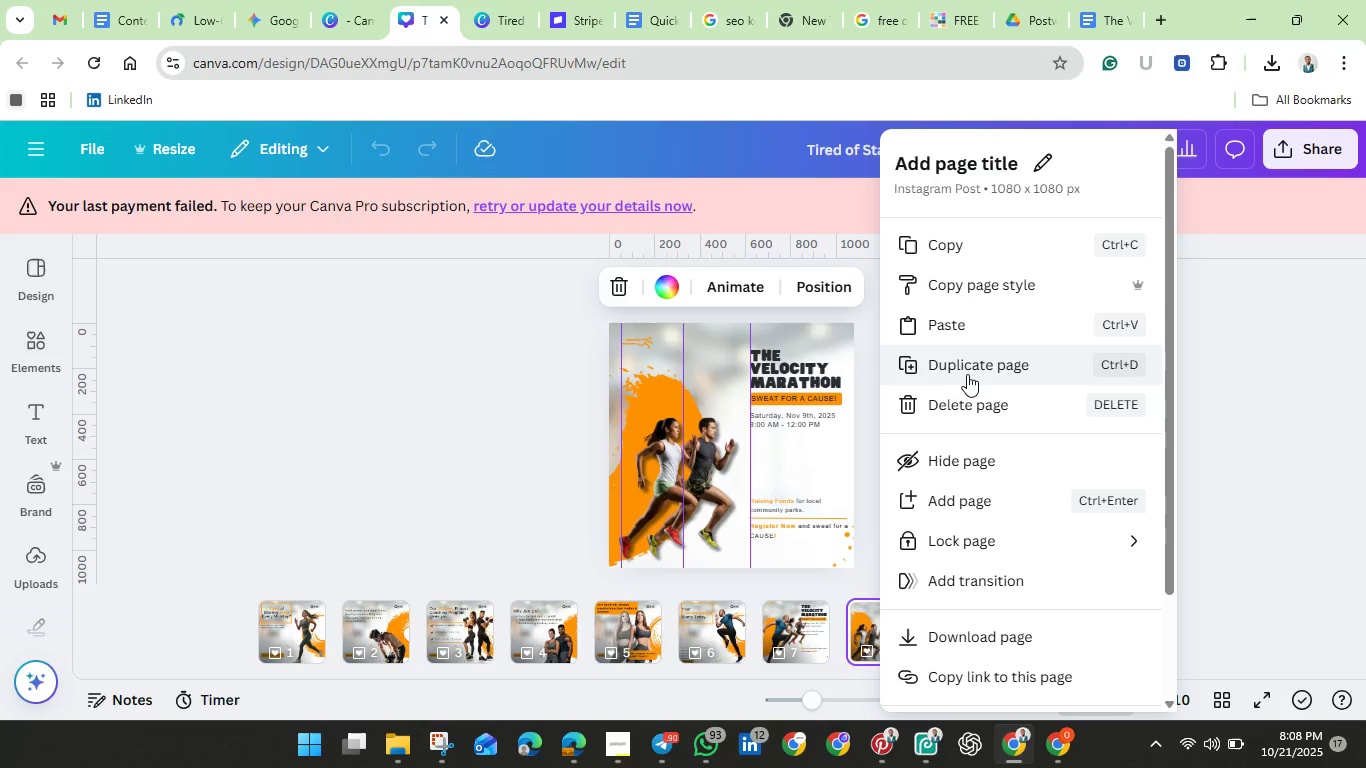 
wait(10.12)
 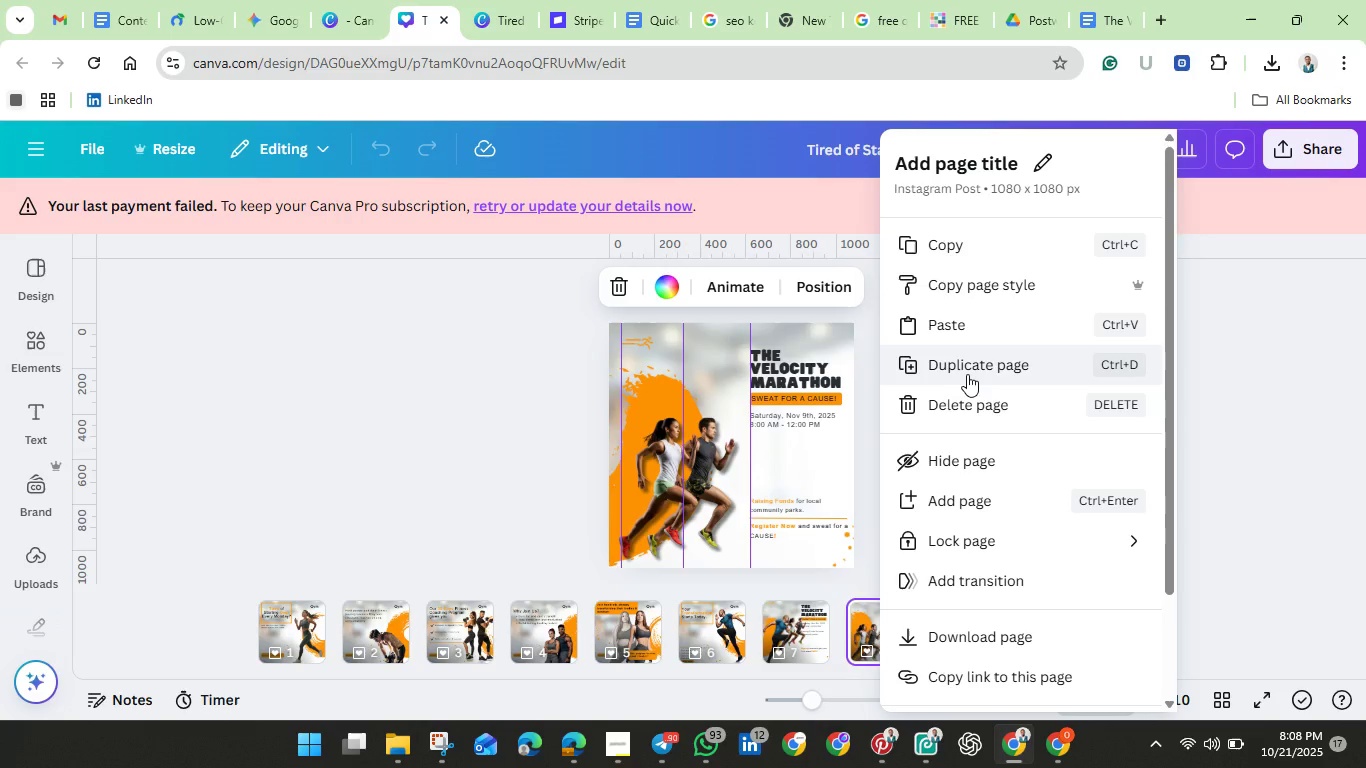 
scroll: coordinate [991, 561], scroll_direction: down, amount: 5.0
 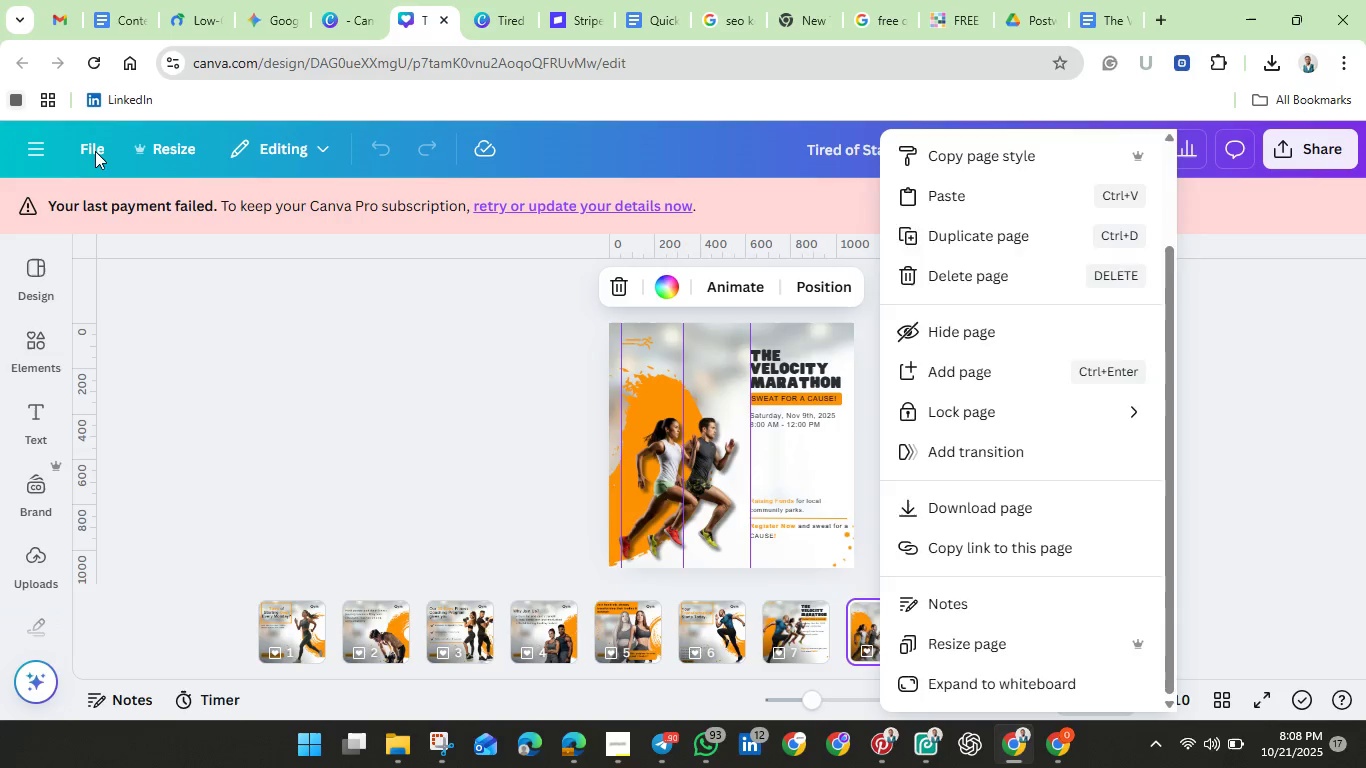 
left_click([95, 151])
 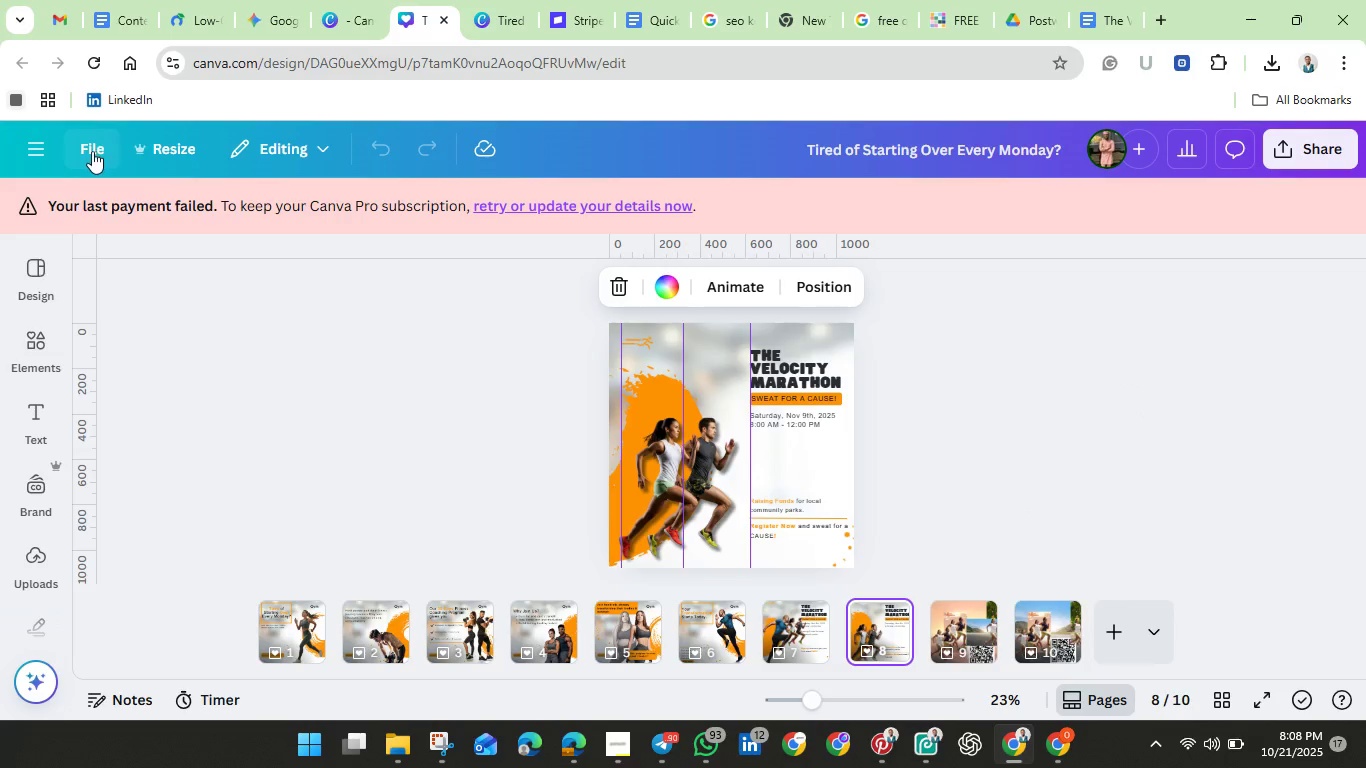 
wait(5.51)
 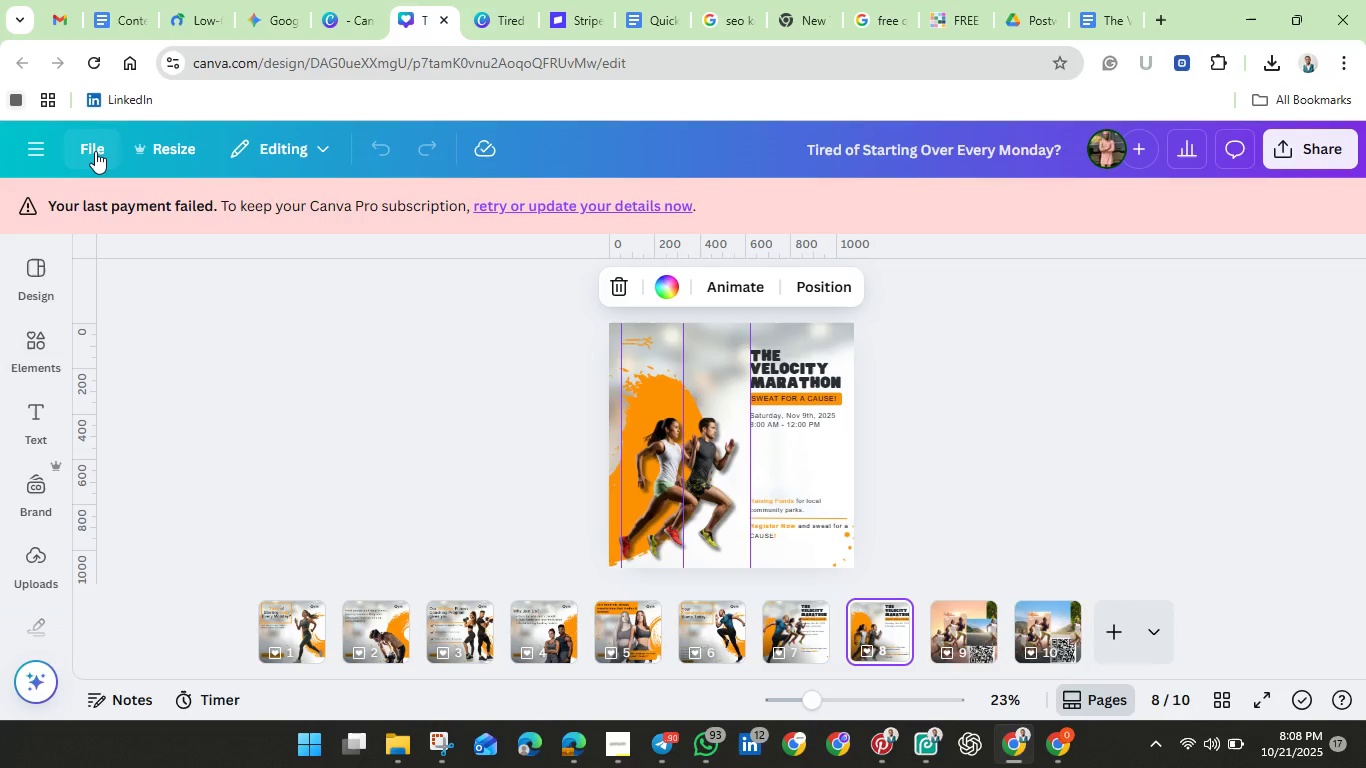 
left_click([91, 150])
 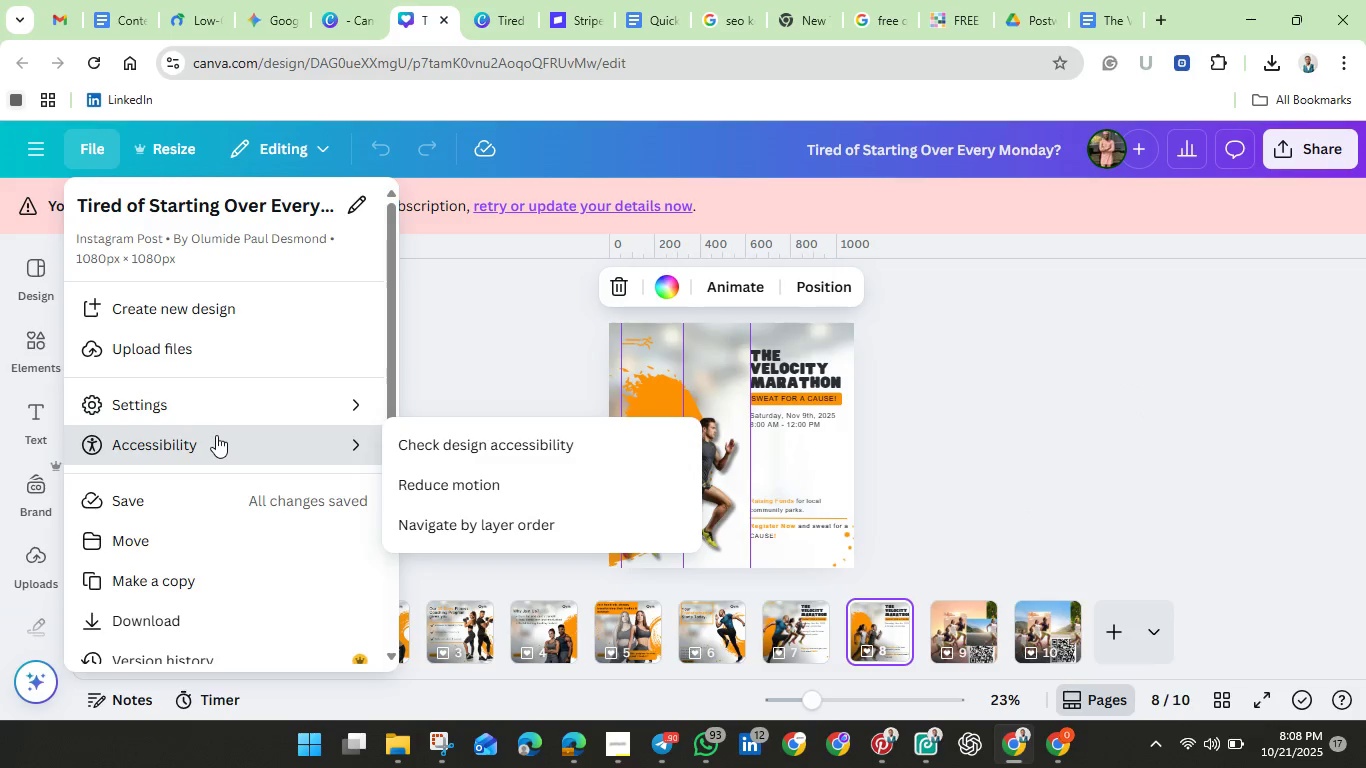 
scroll: coordinate [172, 439], scroll_direction: down, amount: 3.0
 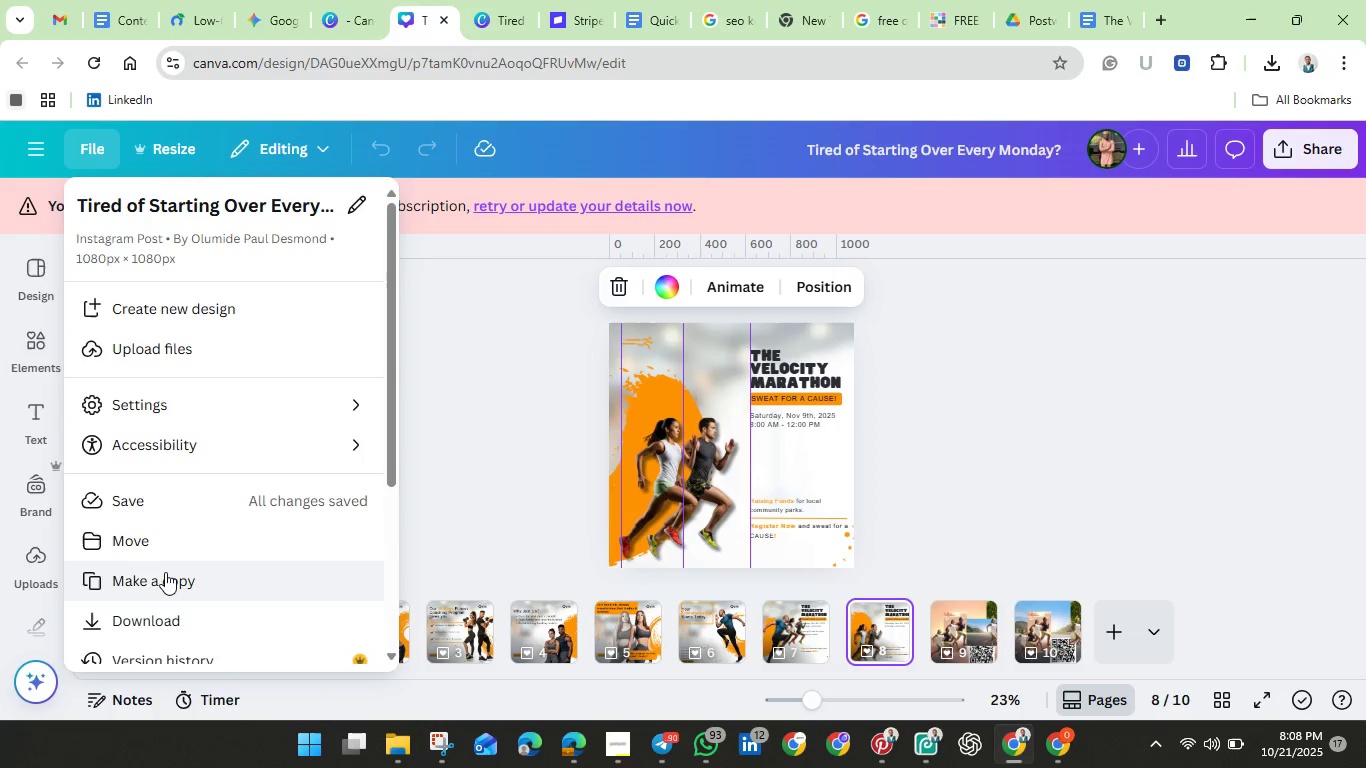 
left_click([165, 573])
 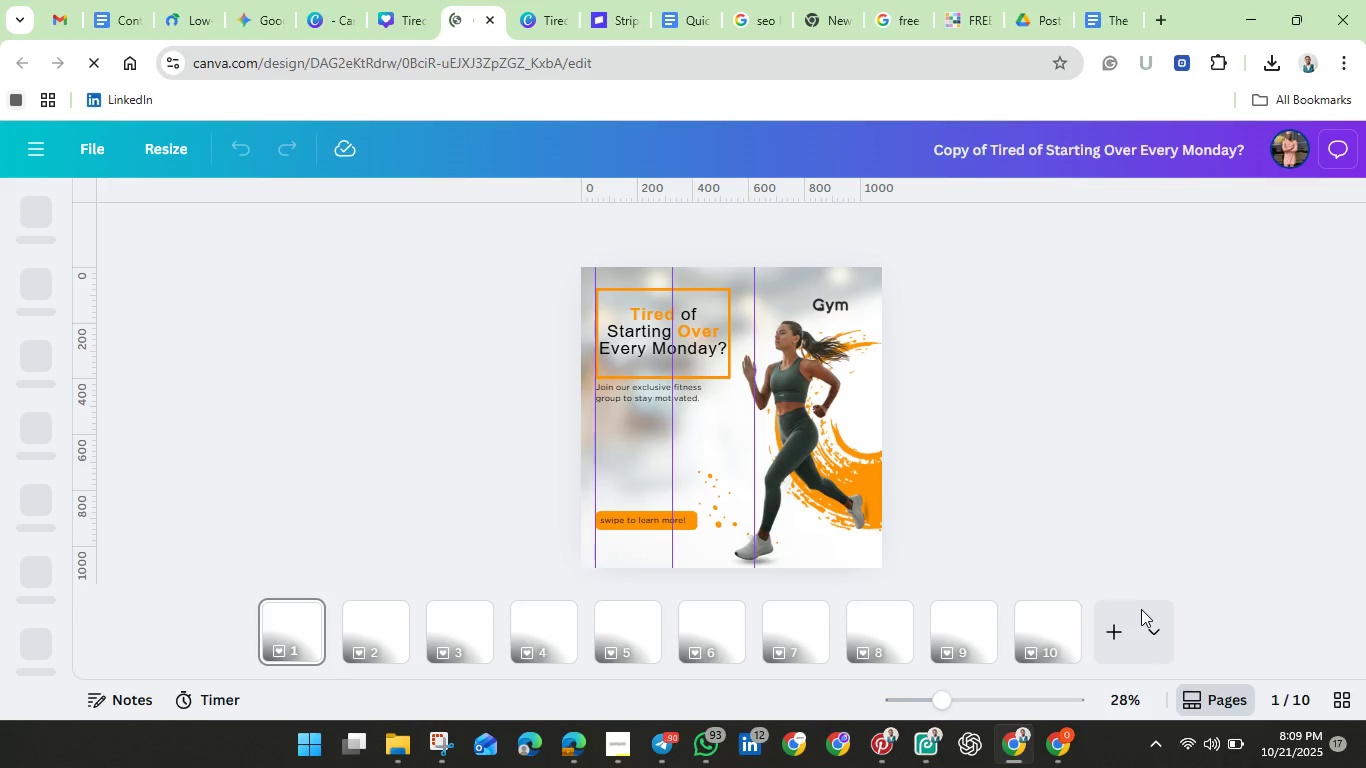 
wait(27.47)
 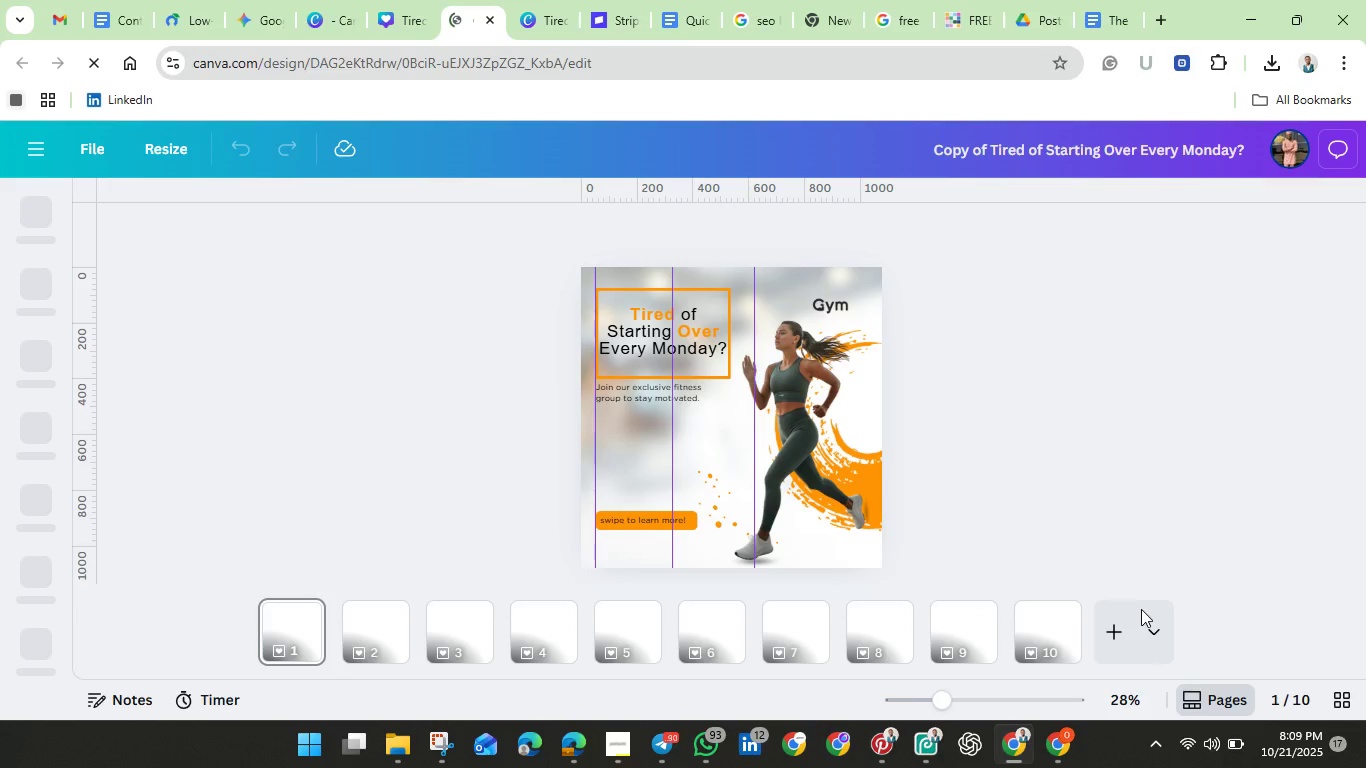 
left_click([1338, 696])
 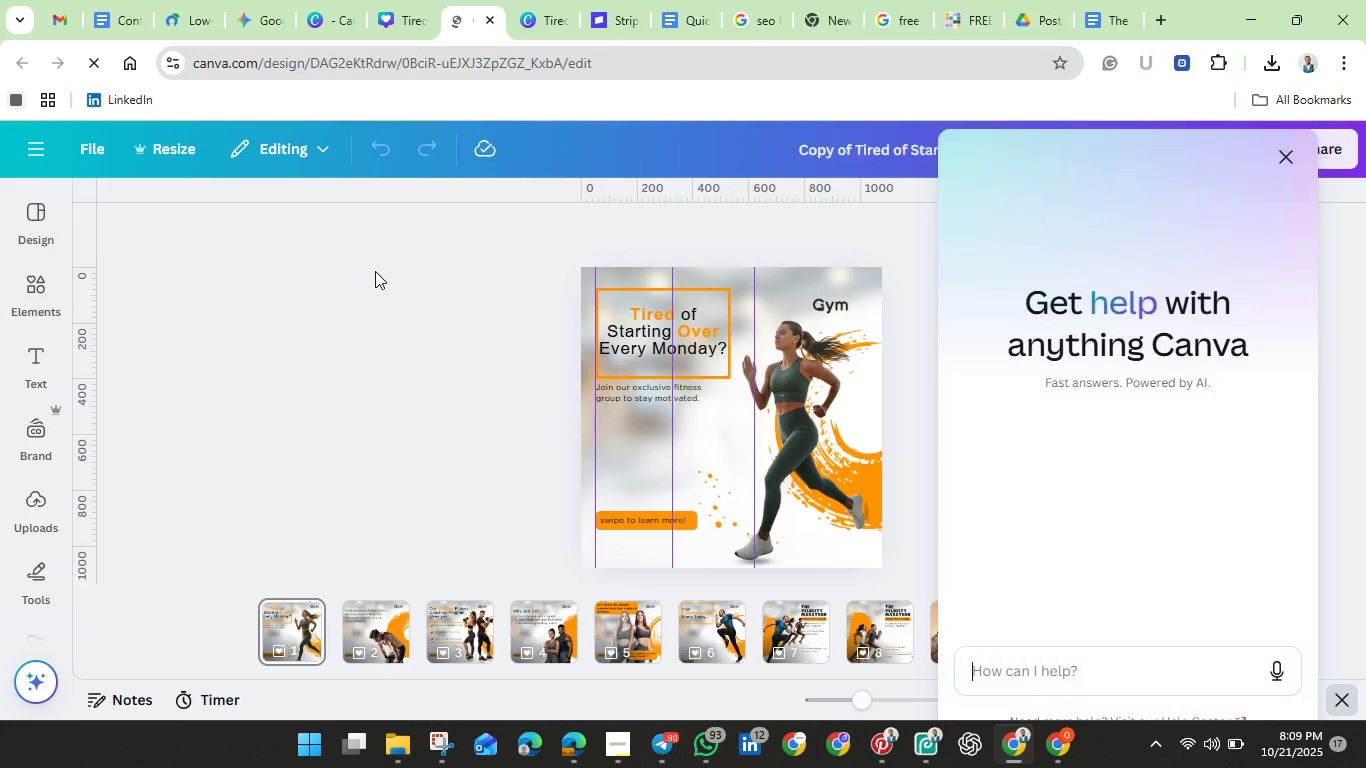 
wait(9.8)
 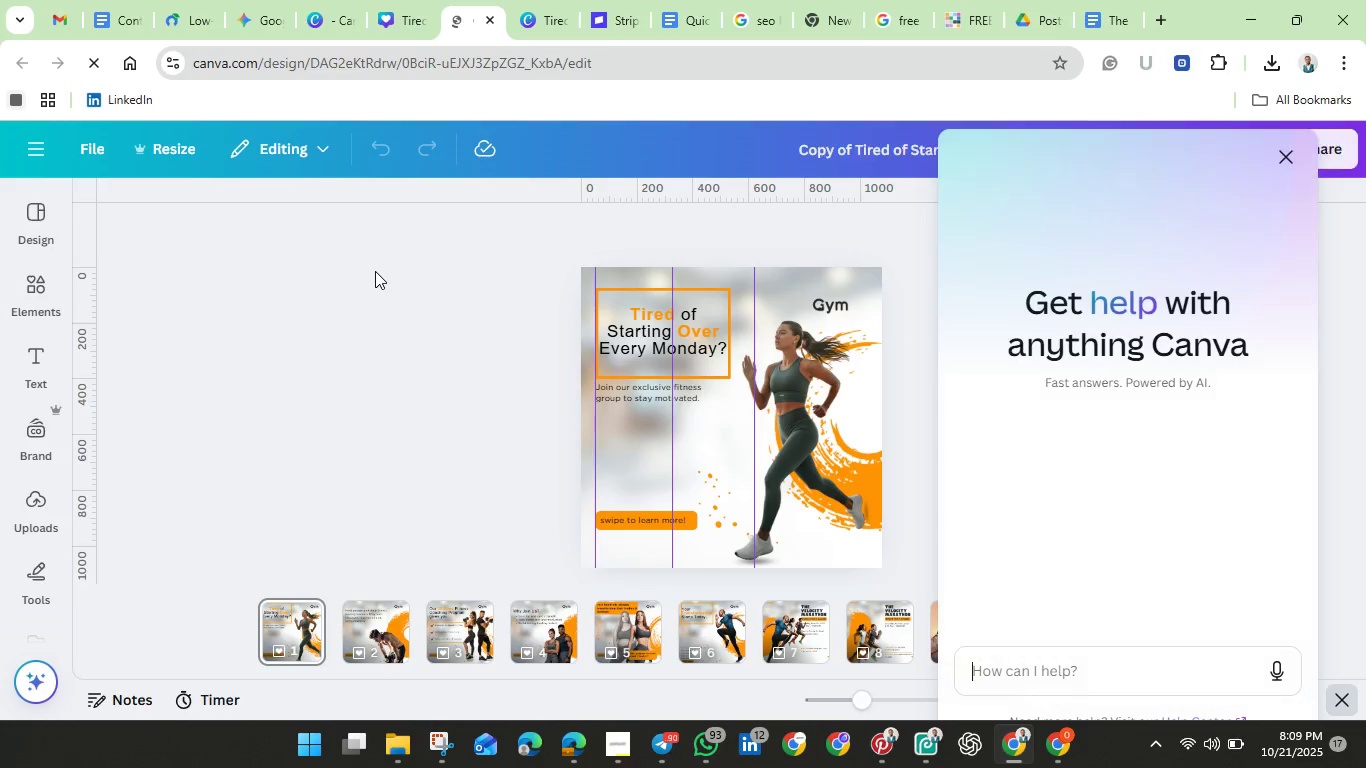 
left_click([1287, 154])
 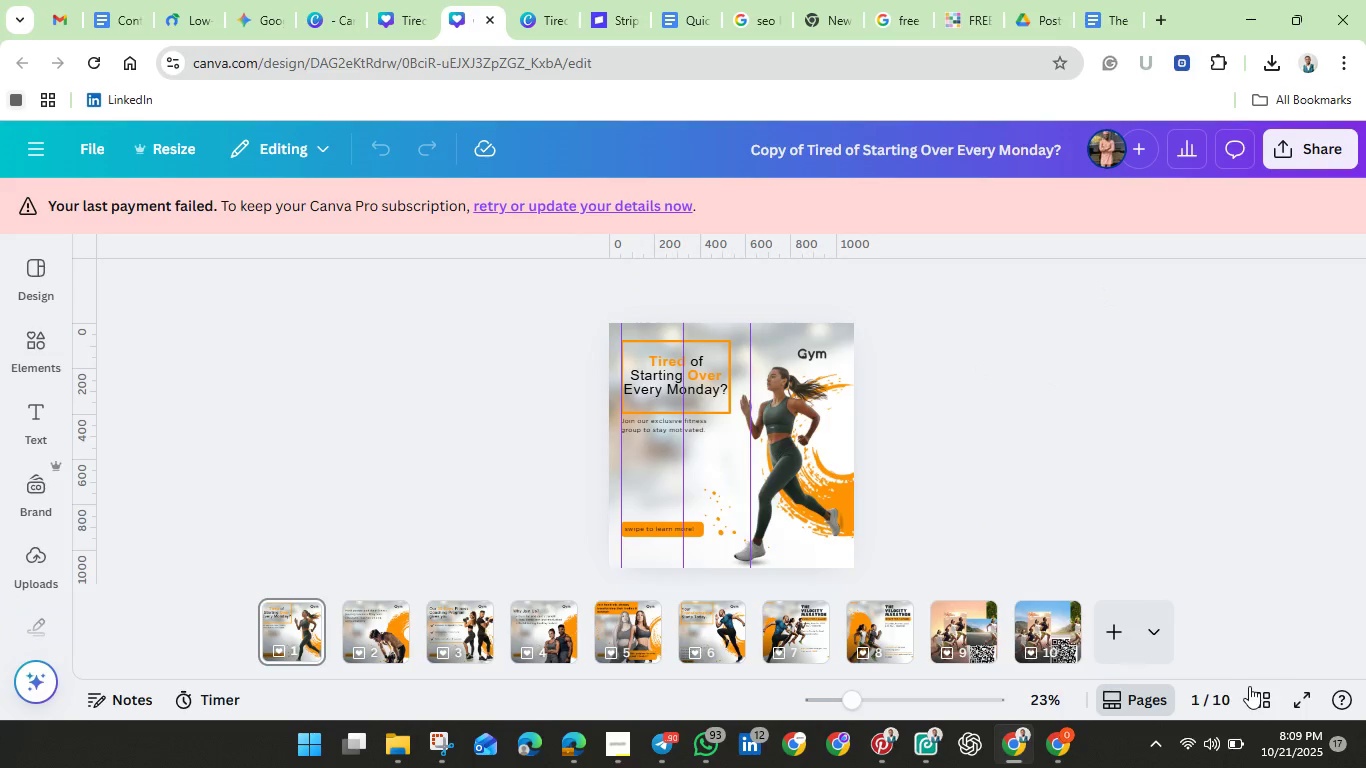 
left_click([1257, 694])
 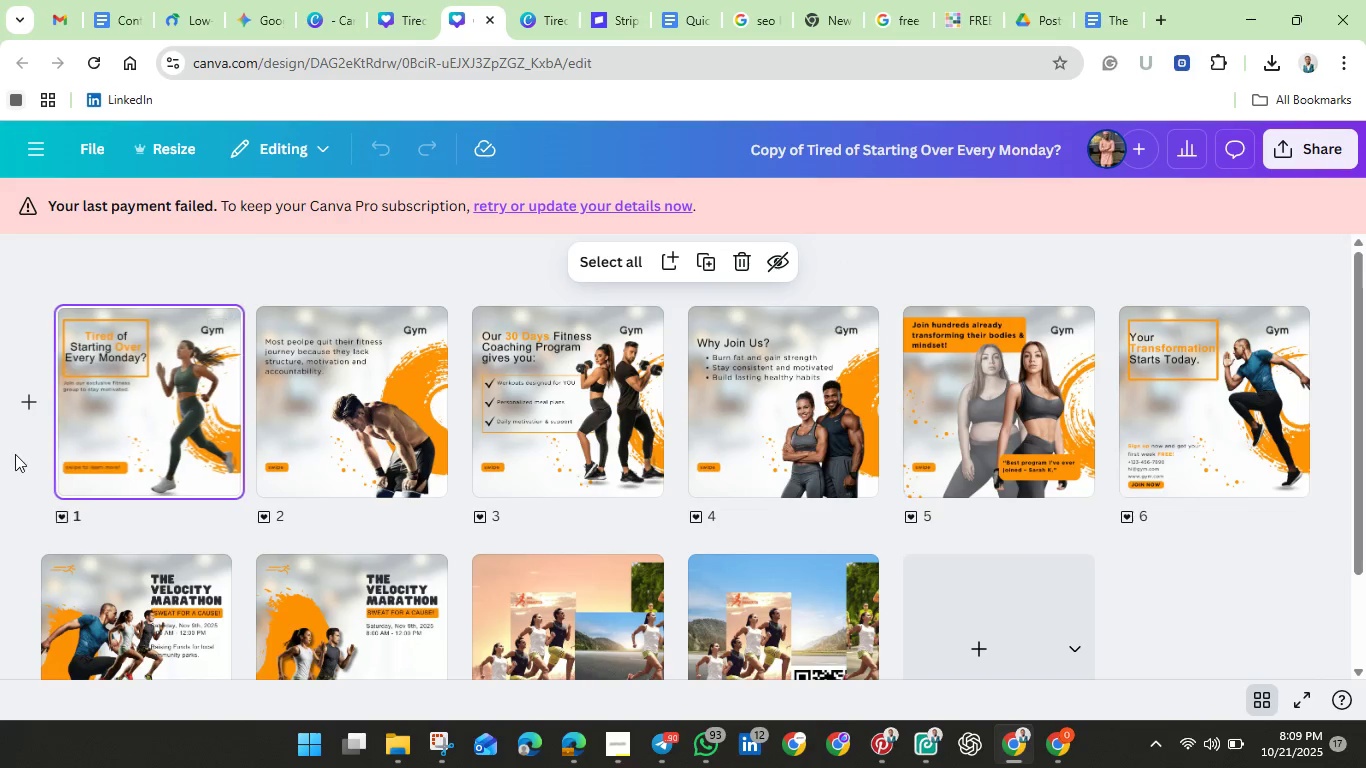 
left_click_drag(start_coordinate=[25, 452], to_coordinate=[1077, 469])
 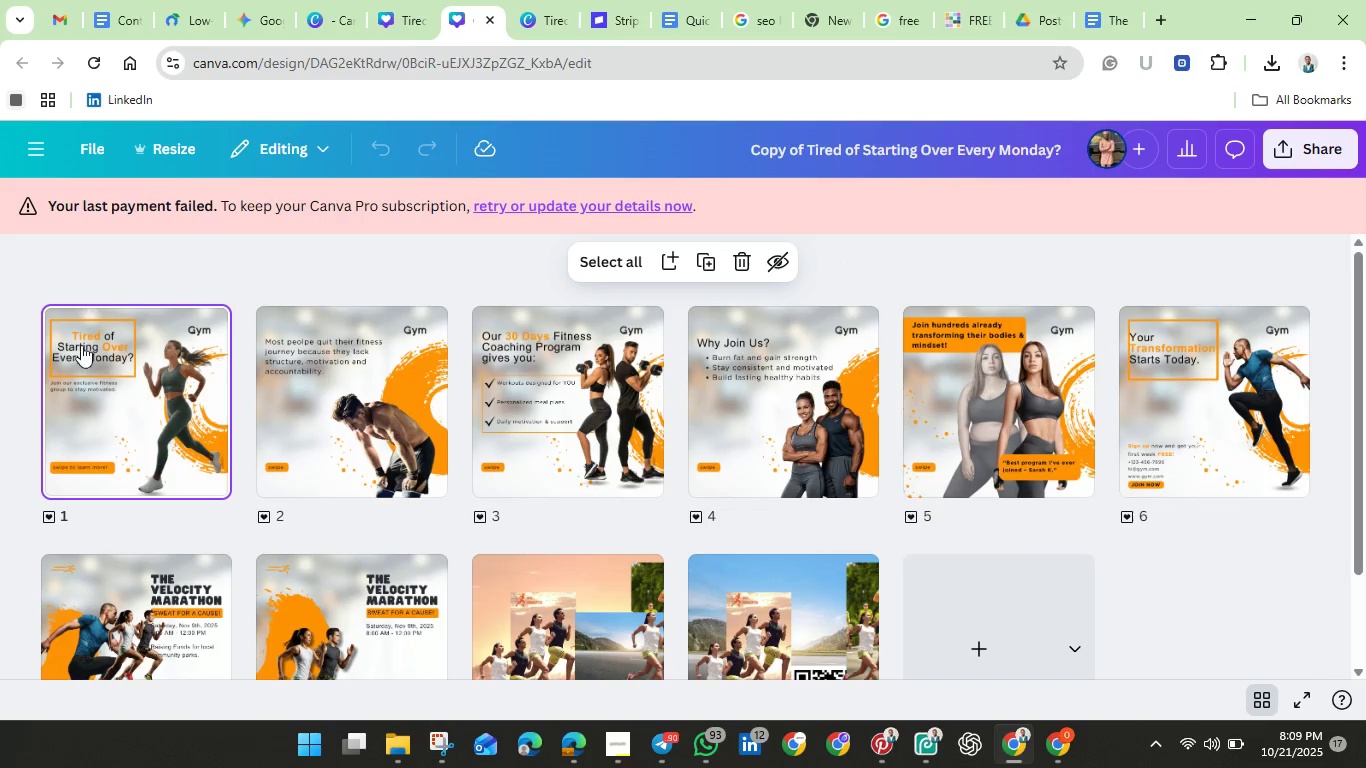 
scroll: coordinate [68, 460], scroll_direction: down, amount: 2.0
 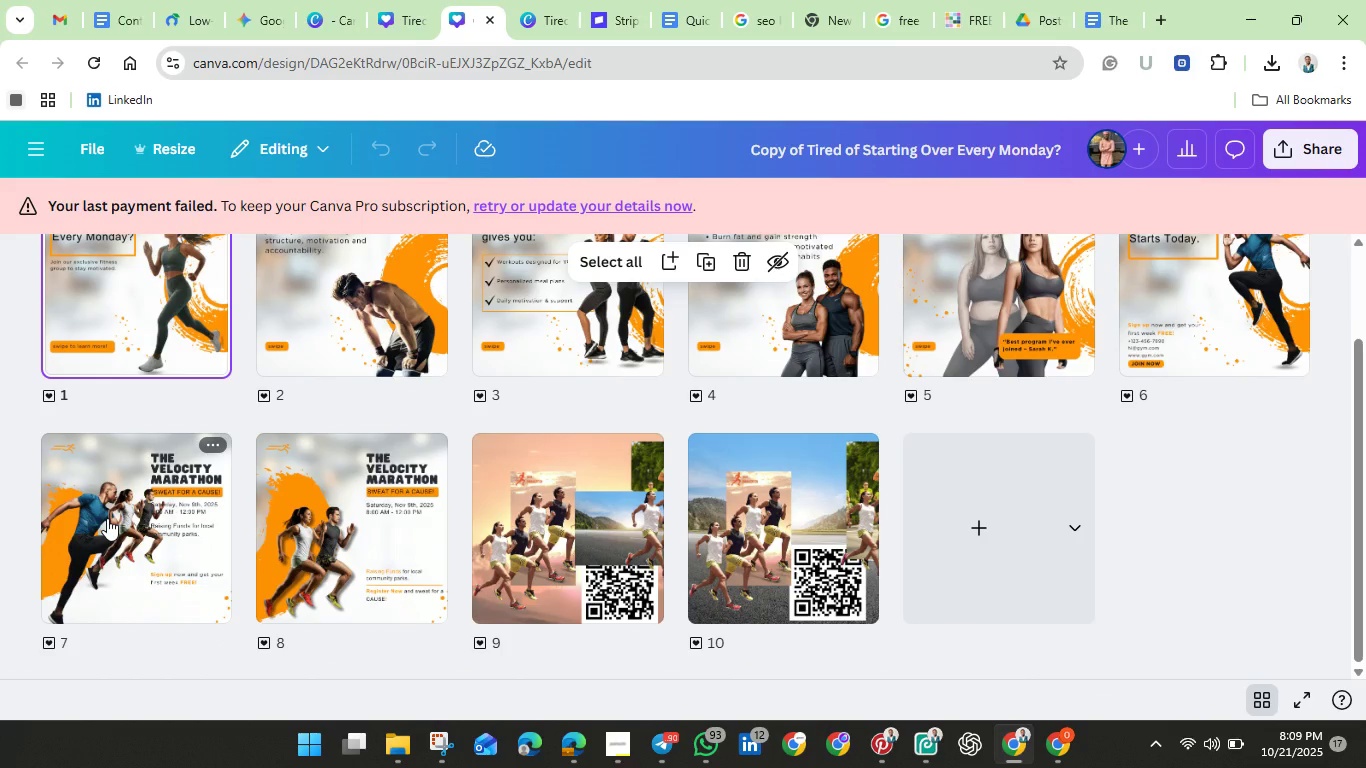 
left_click([107, 518])
 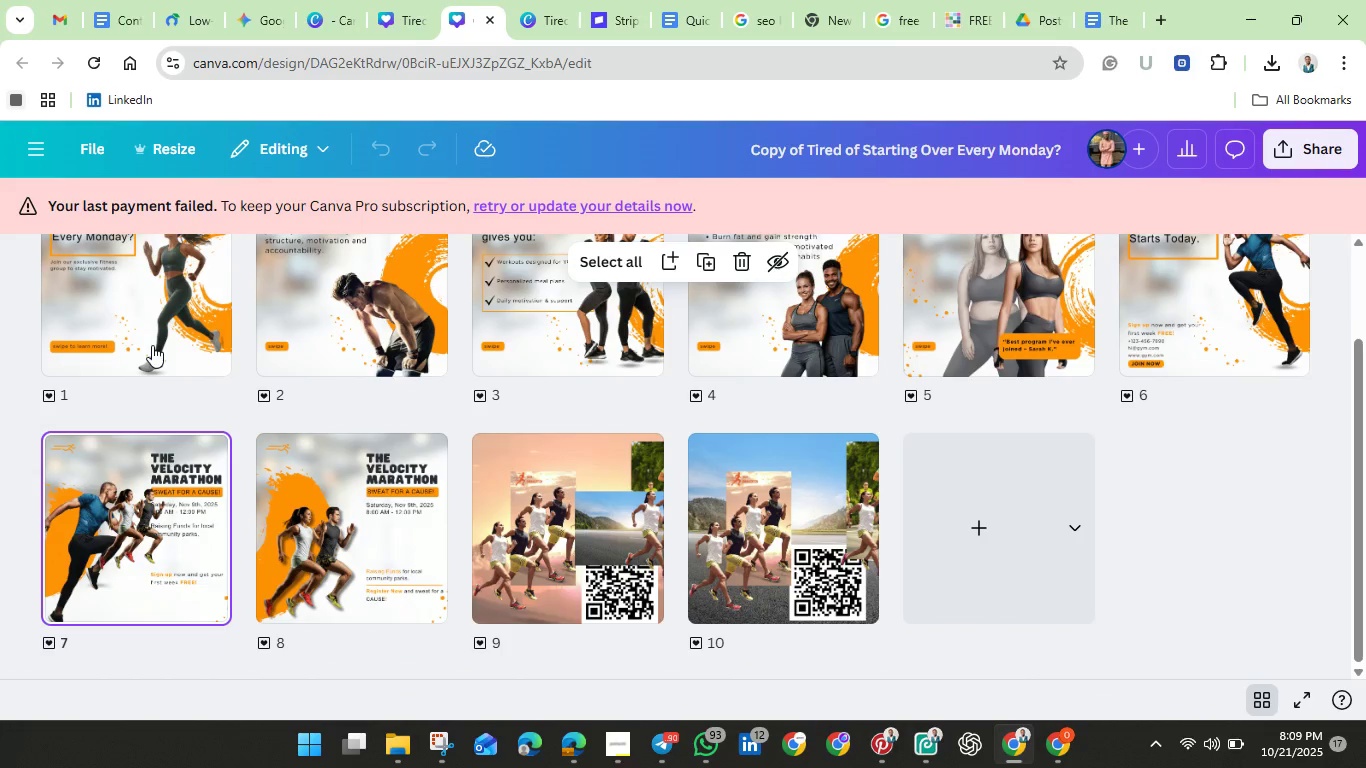 
hold_key(key=ShiftLeft, duration=1.51)
 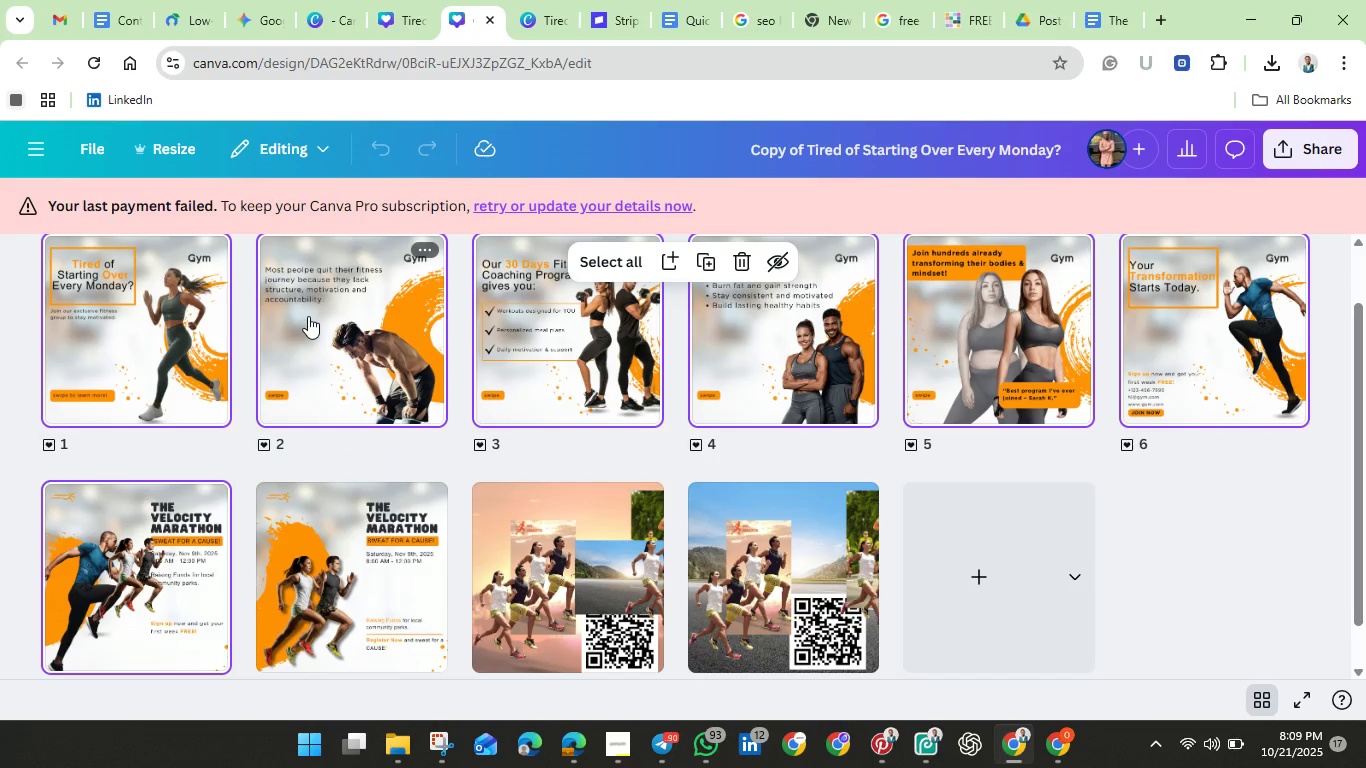 
hold_key(key=ShiftLeft, duration=1.28)
left_click([311, 317])
 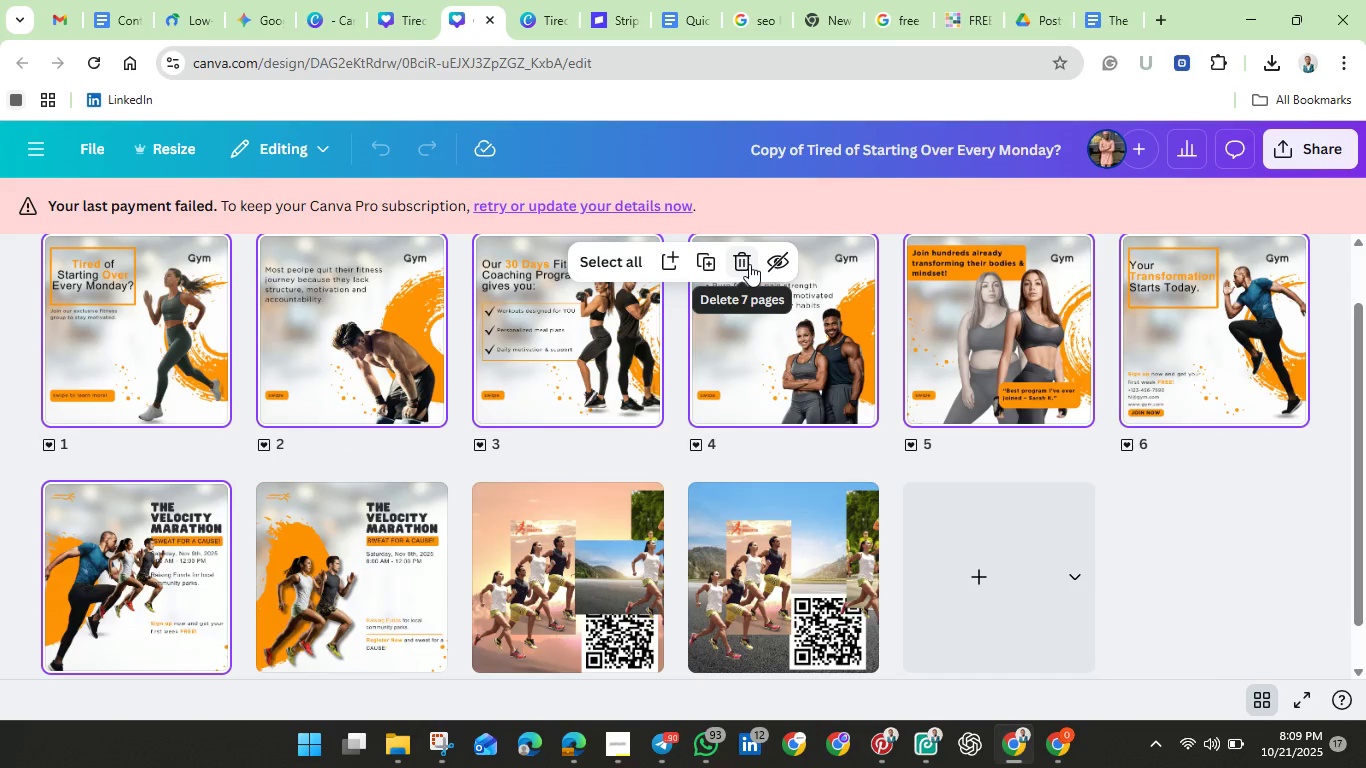 
left_click([749, 264])
 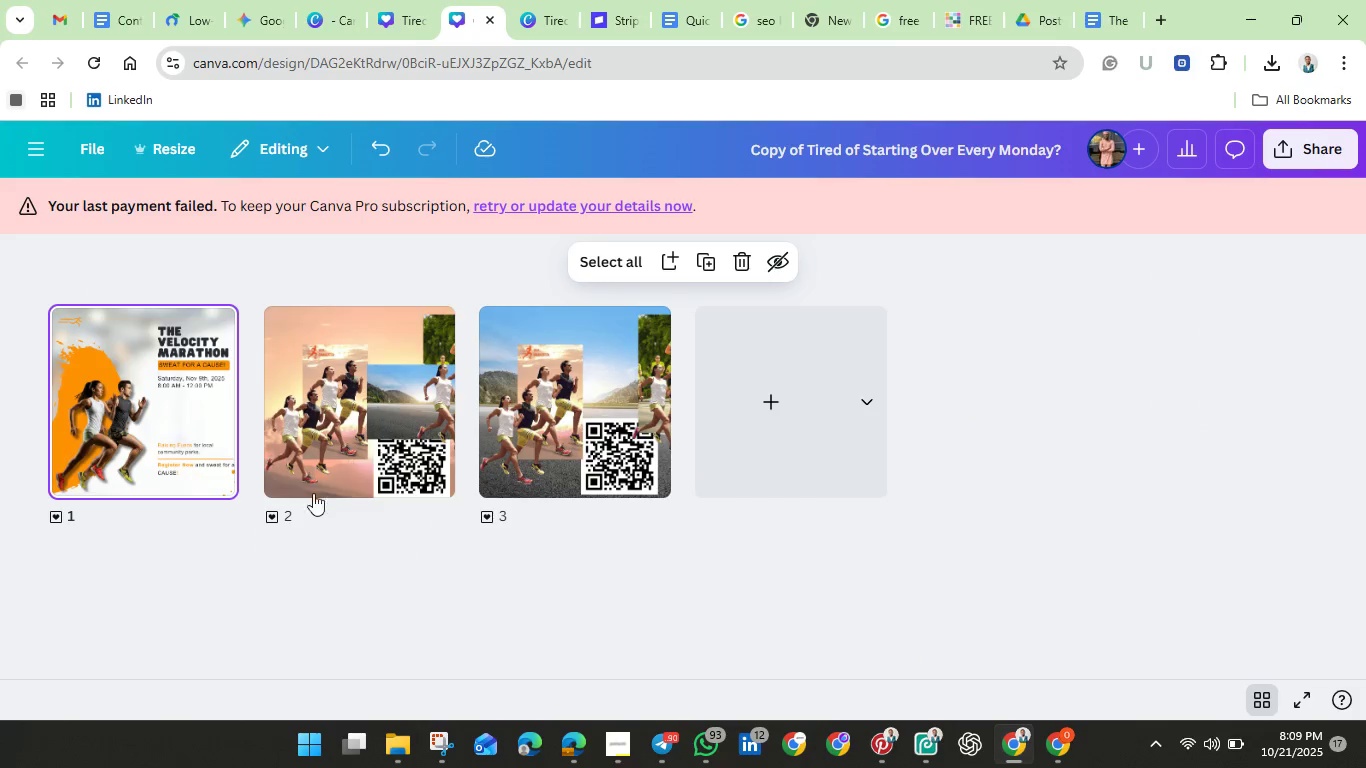 
left_click([352, 418])
 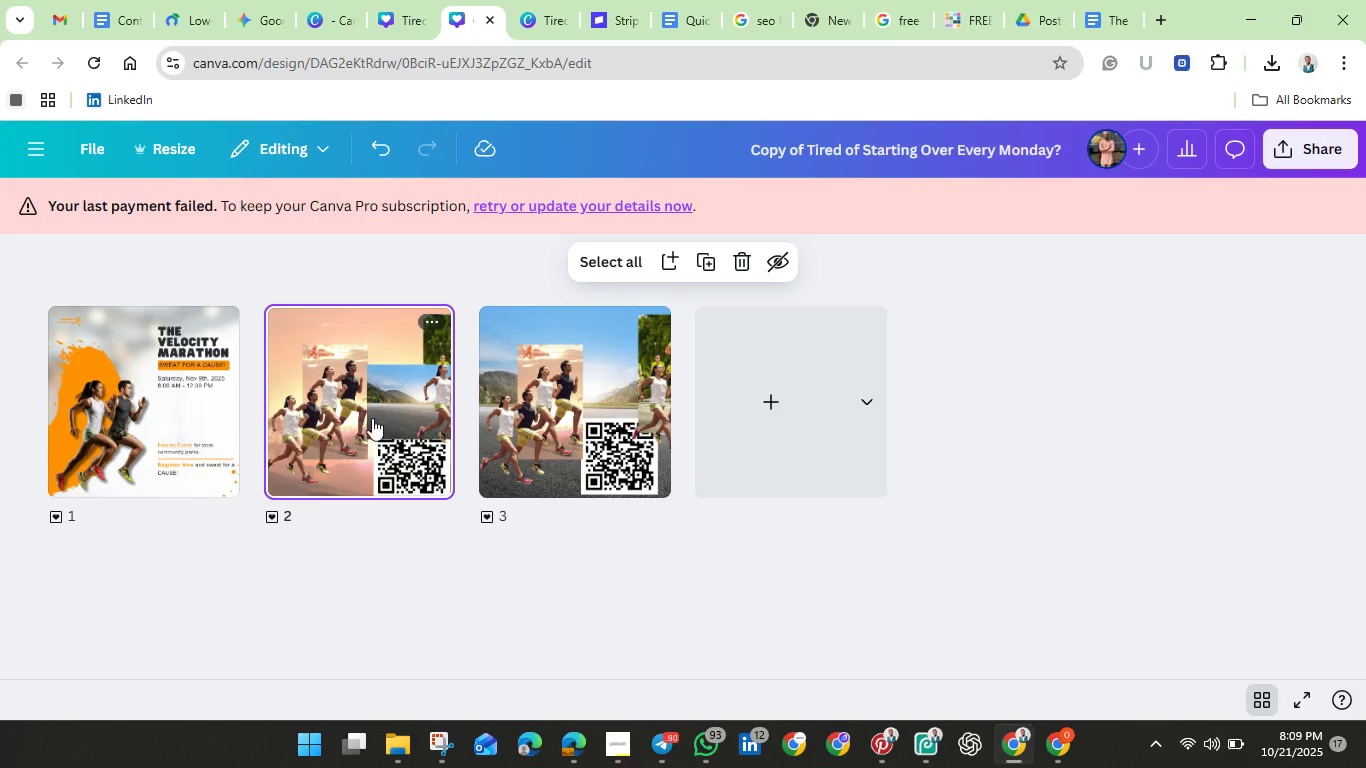 
hold_key(key=ShiftLeft, duration=1.22)
left_click([540, 414])
 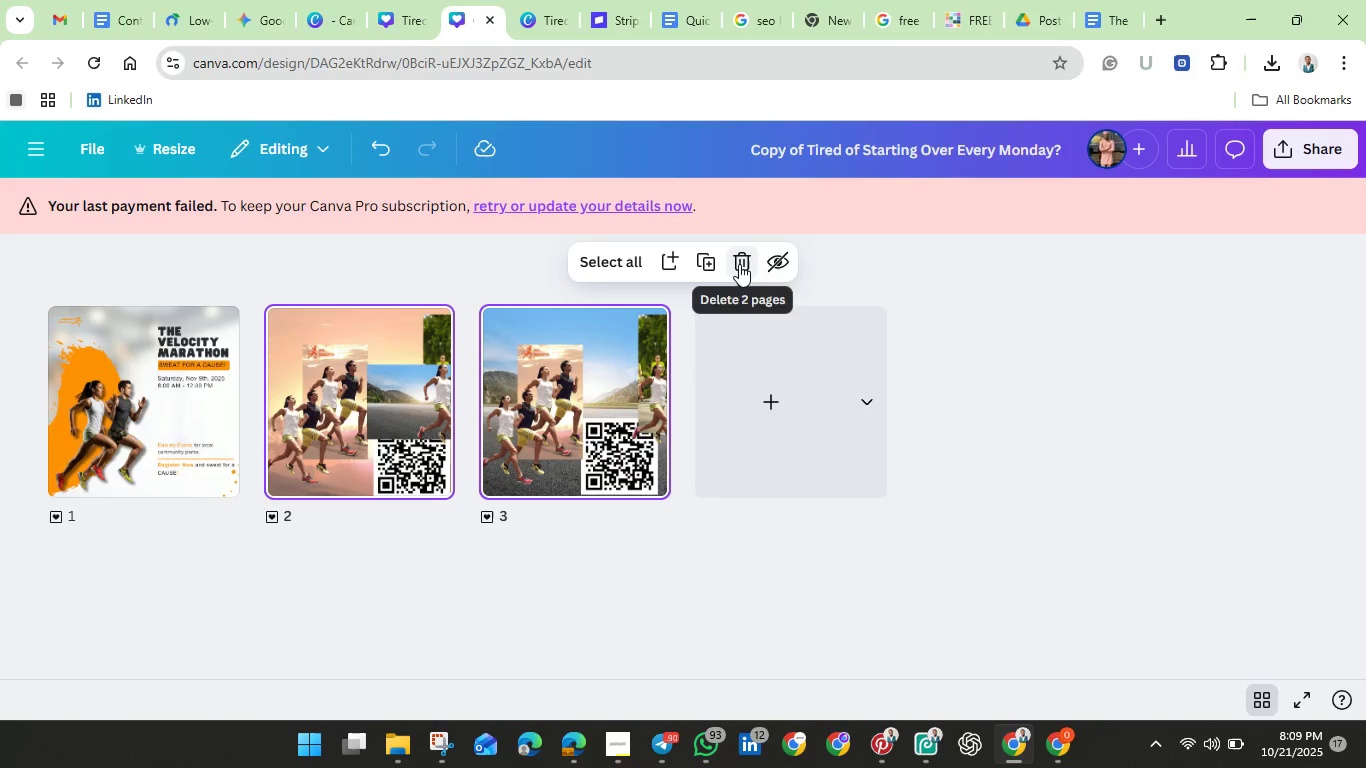 
left_click([739, 264])
 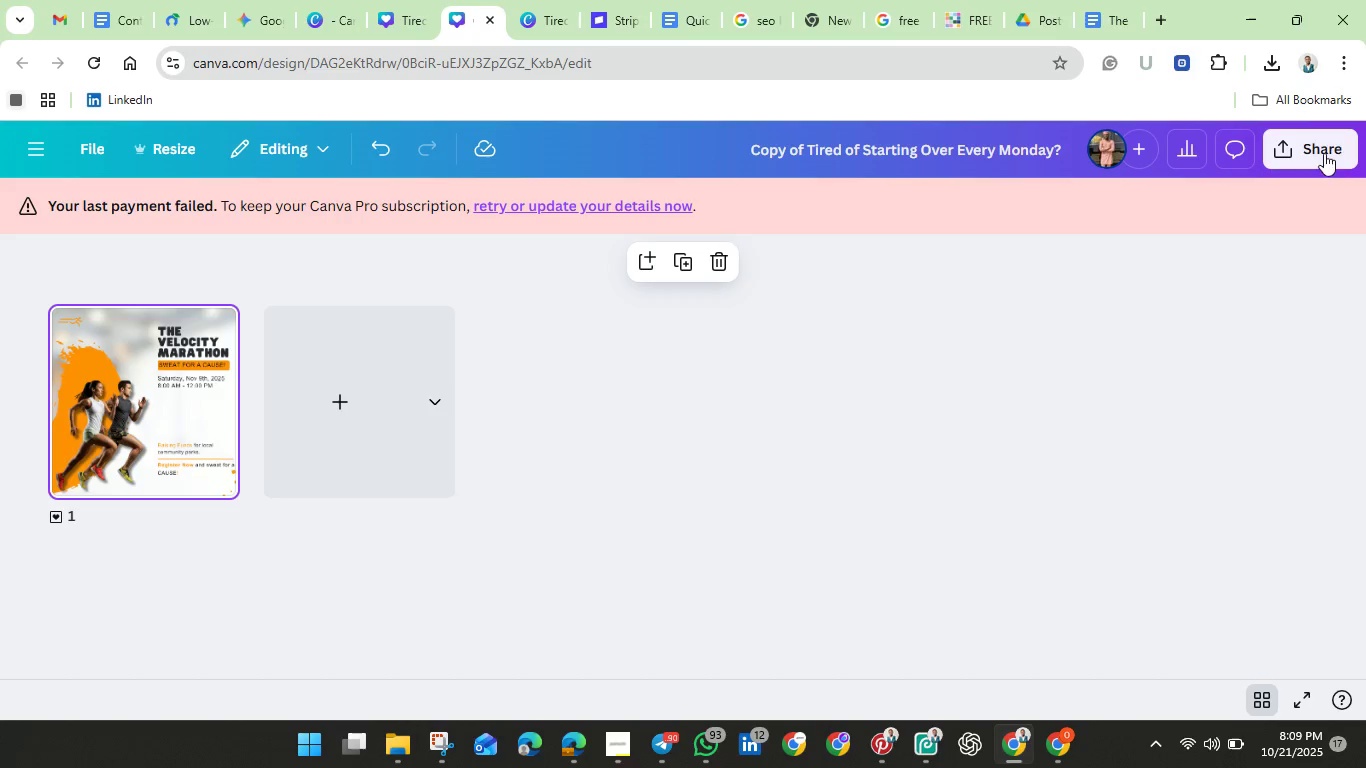 
left_click([1324, 143])
 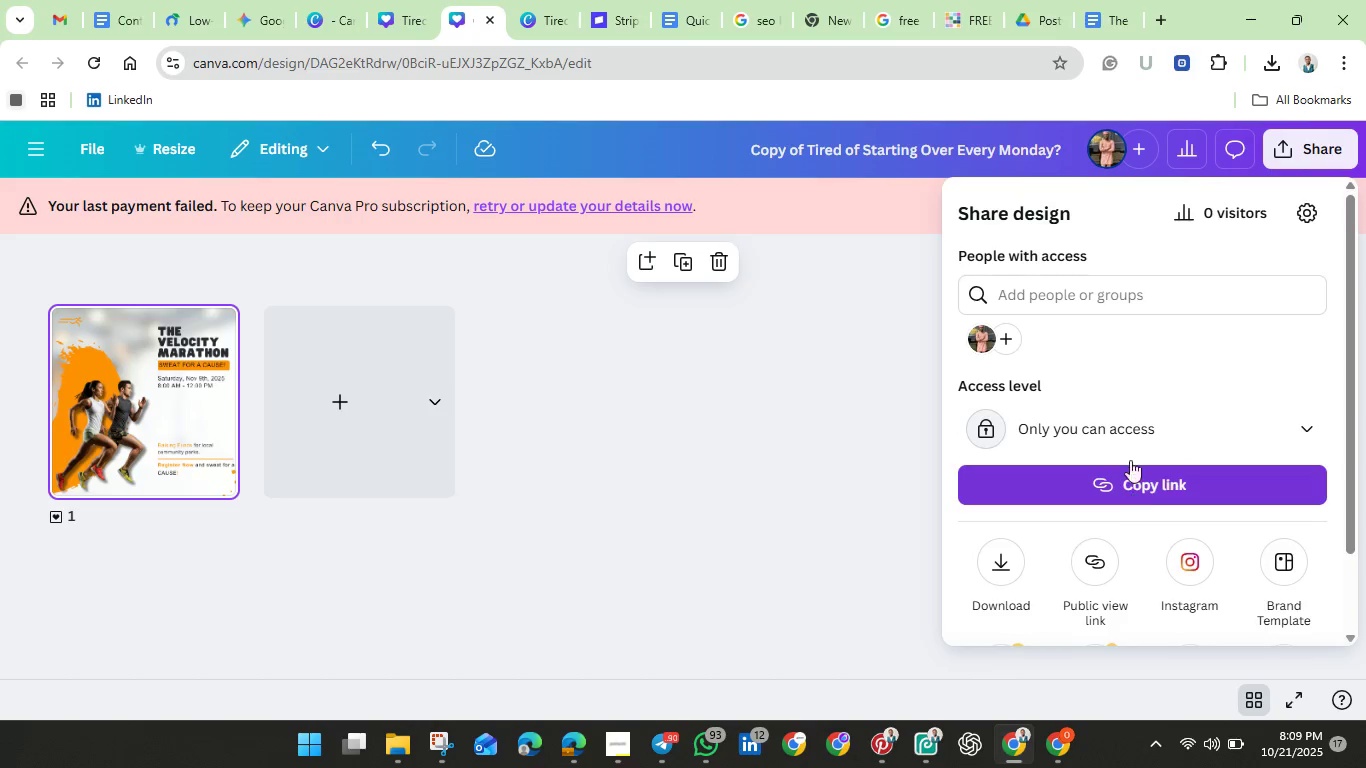 
left_click([1132, 433])
 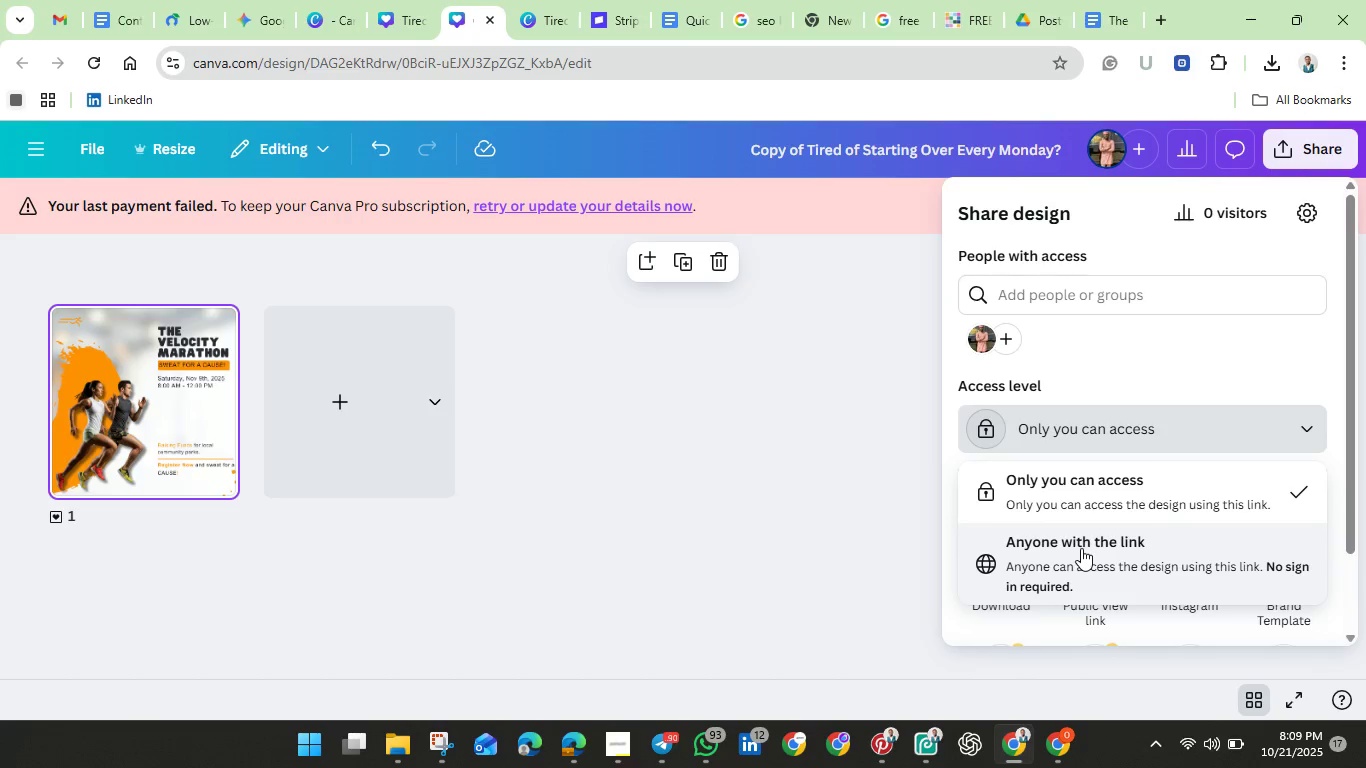 
left_click([1081, 548])
 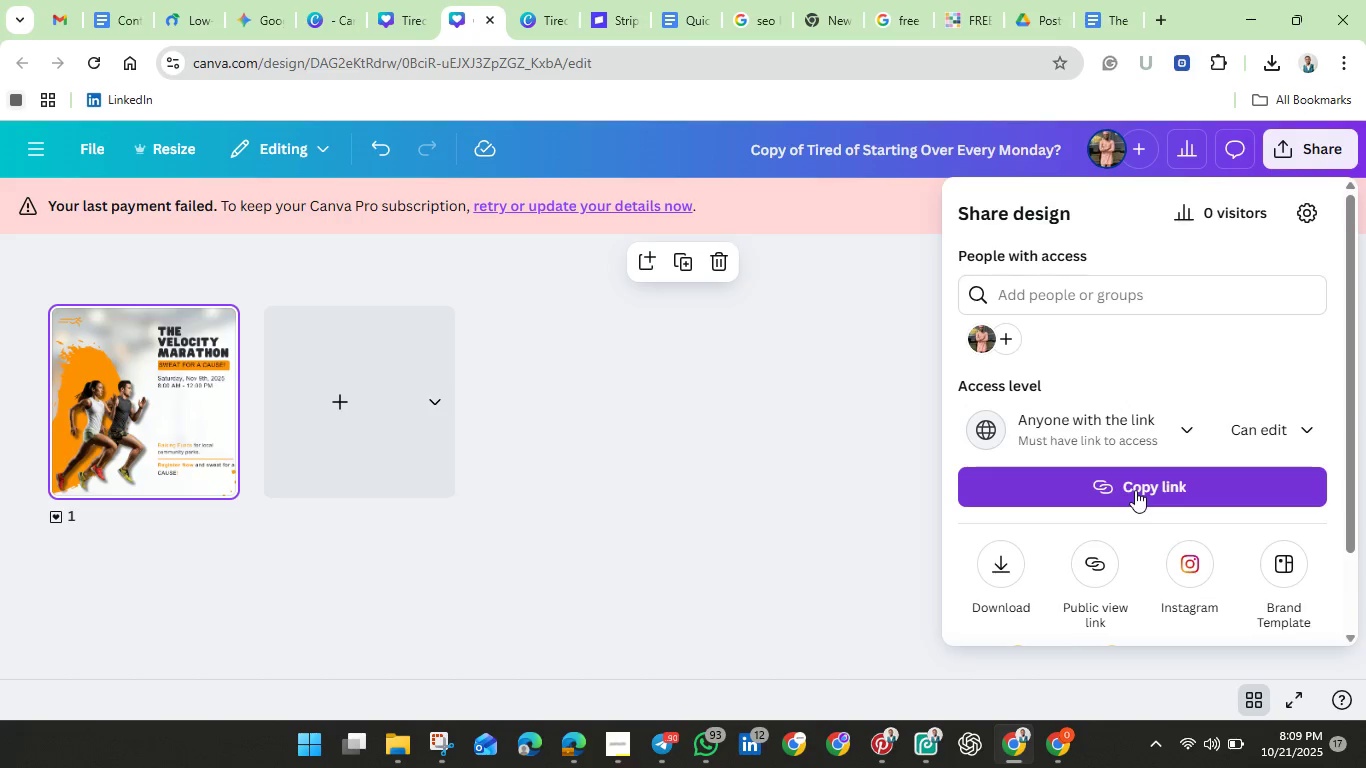 
left_click([1135, 490])
 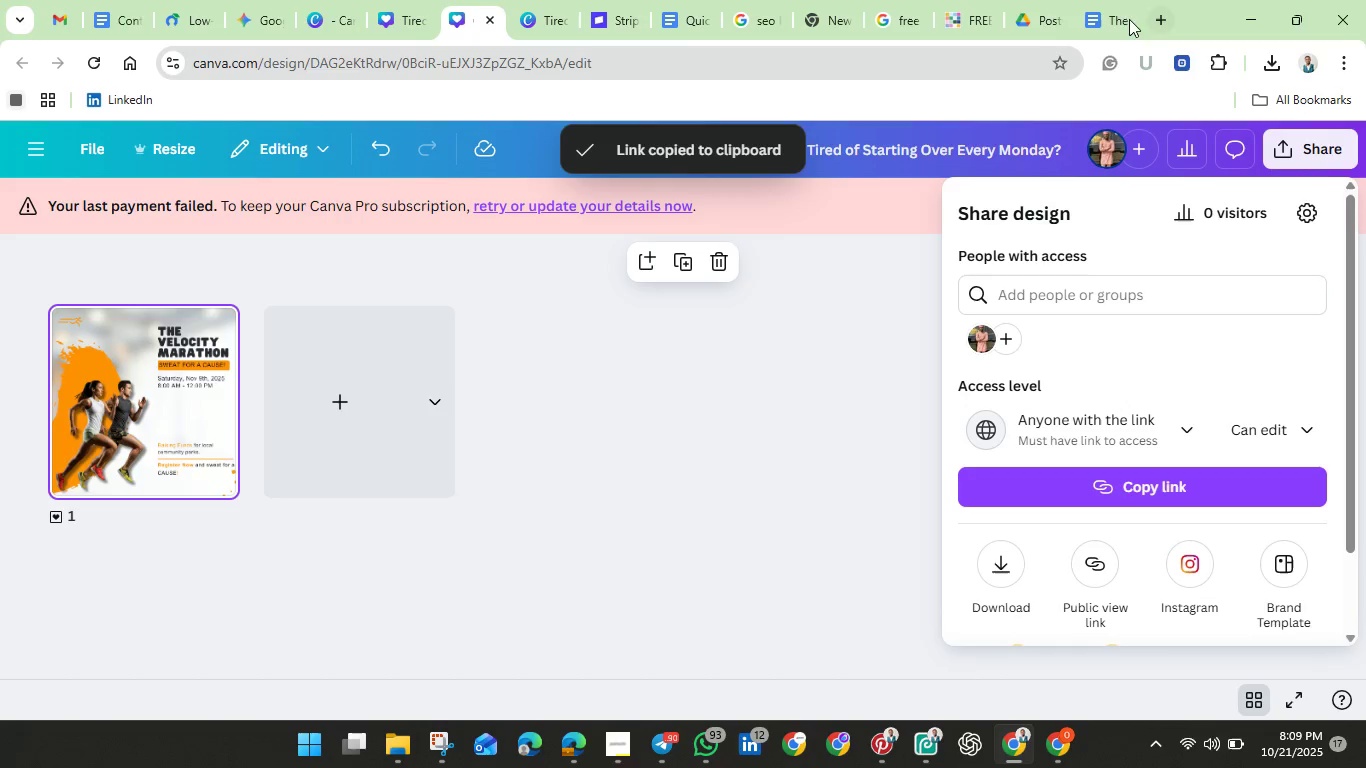 
left_click([1113, 16])
 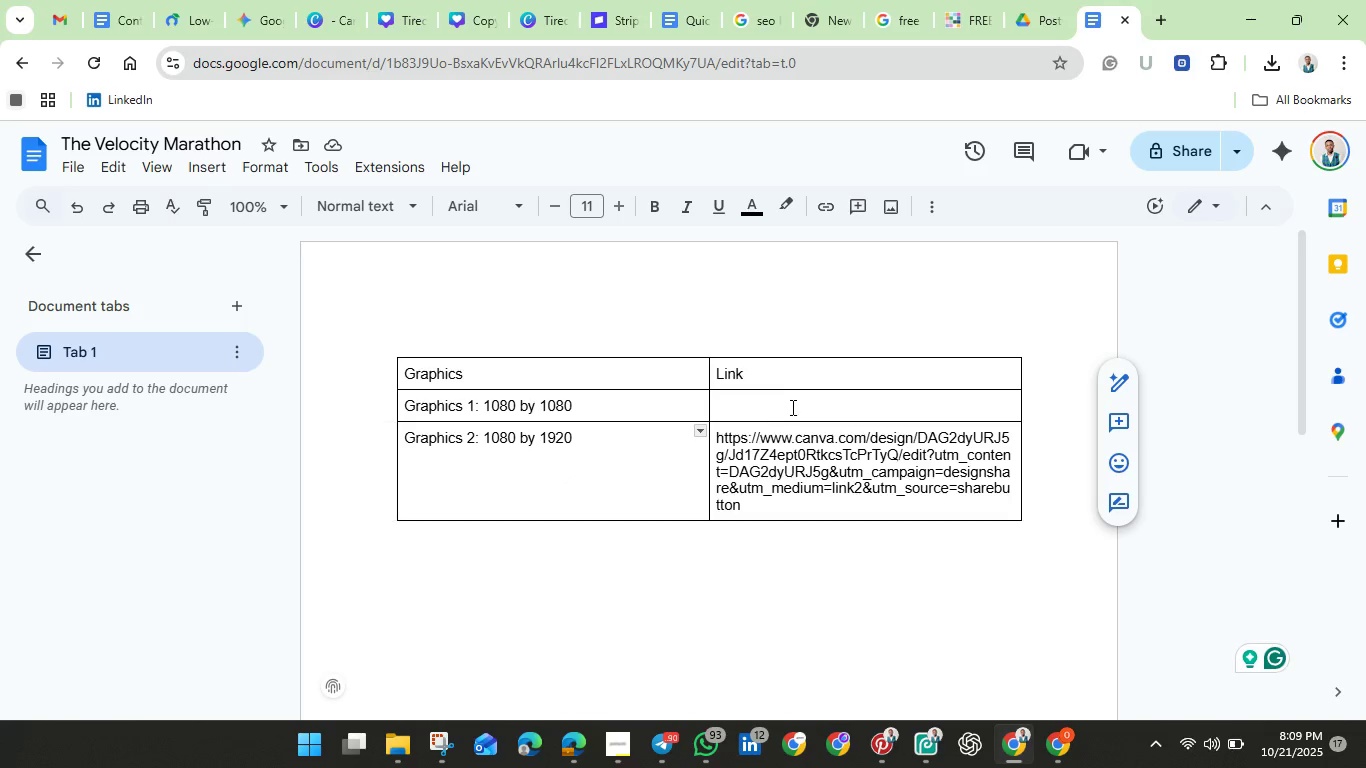 
left_click([791, 406])
 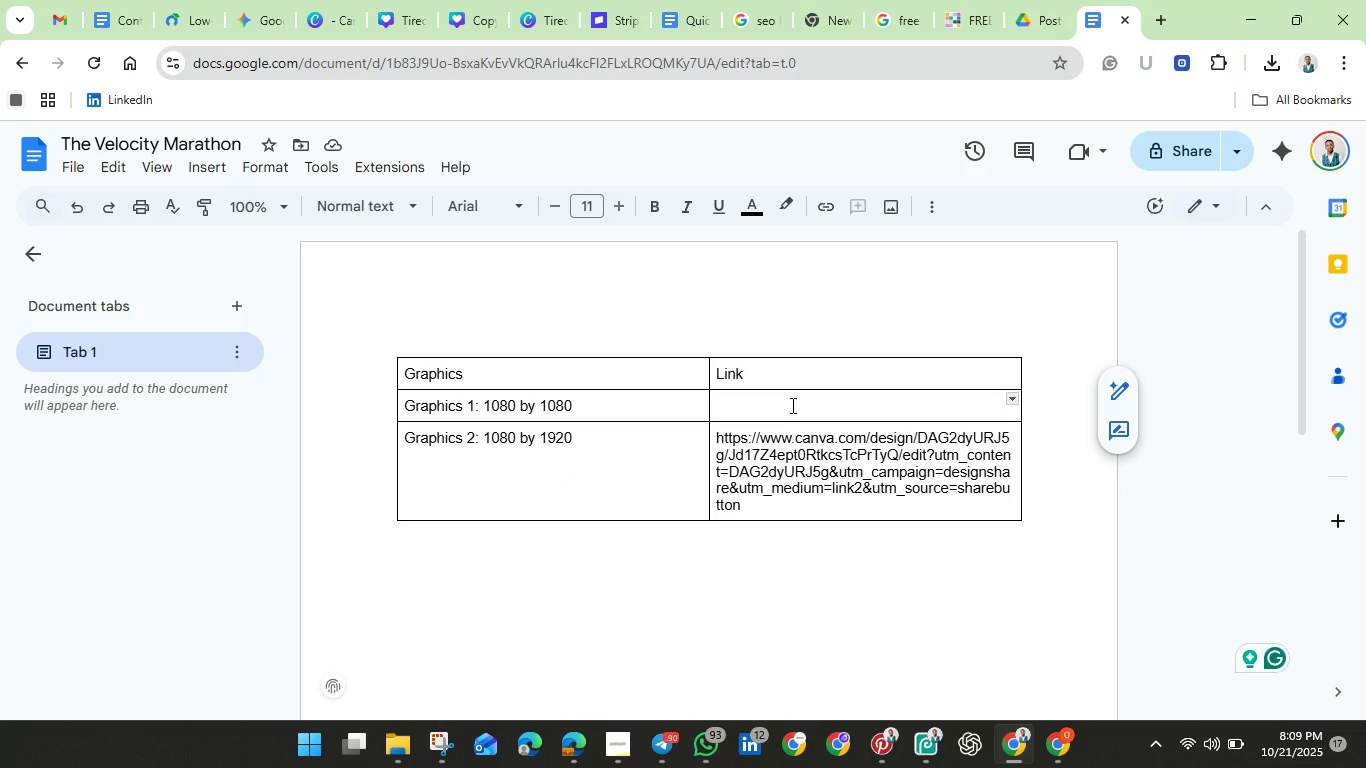 
key(Control+V)
 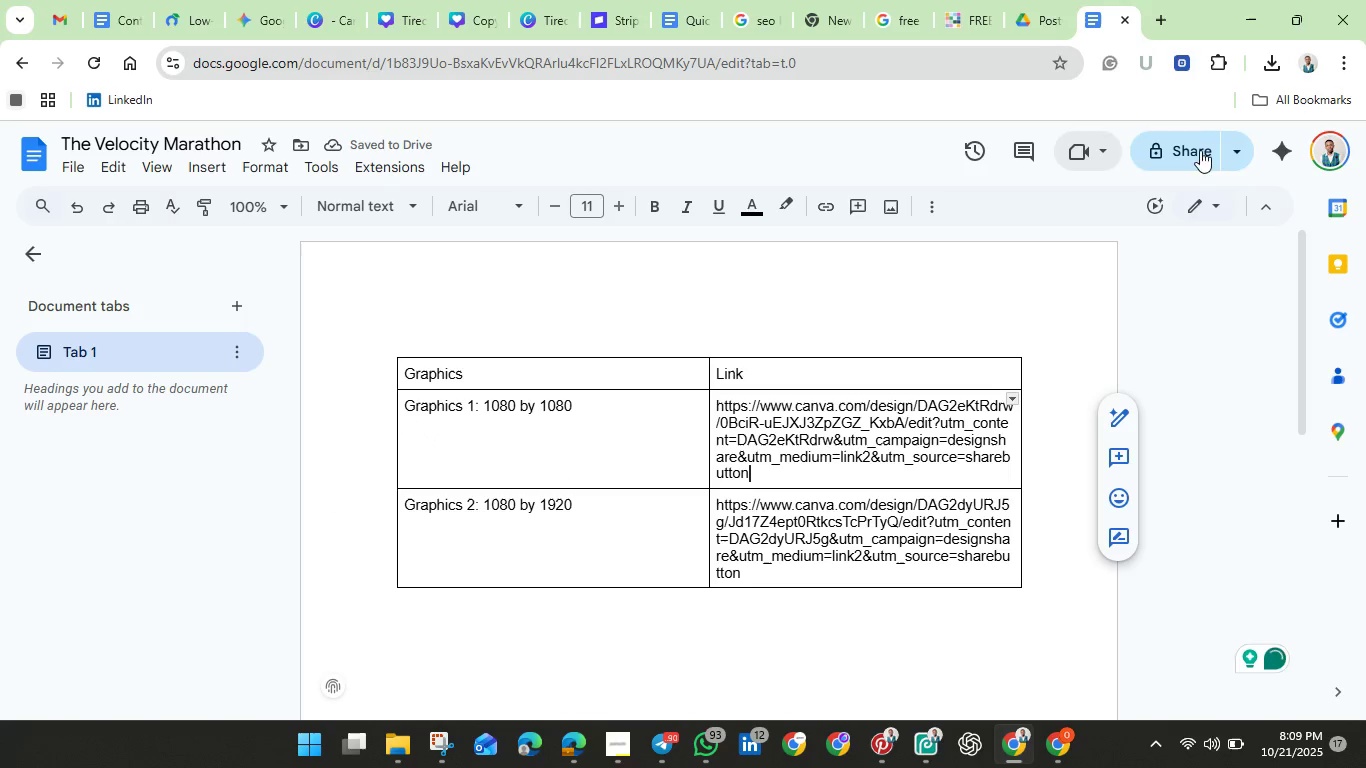 
left_click([1236, 144])
 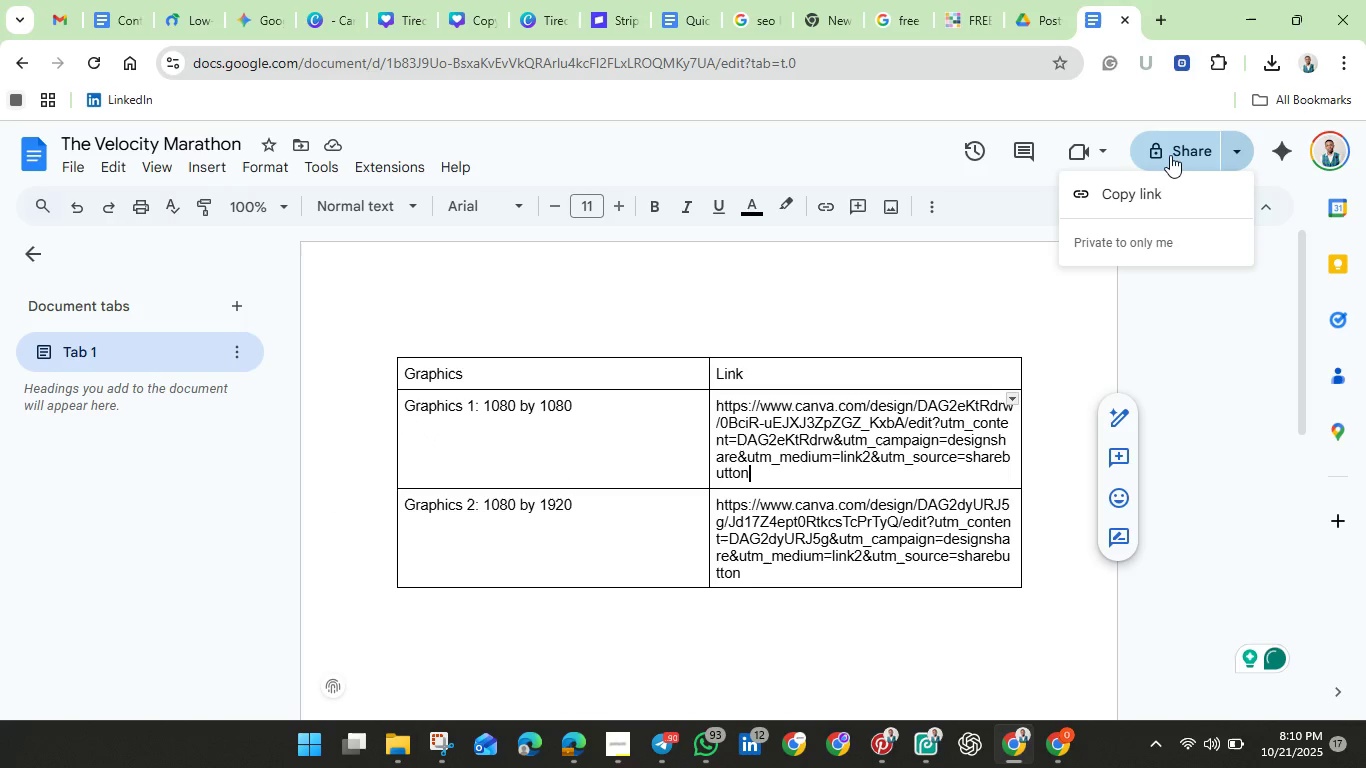 
left_click([1172, 155])
 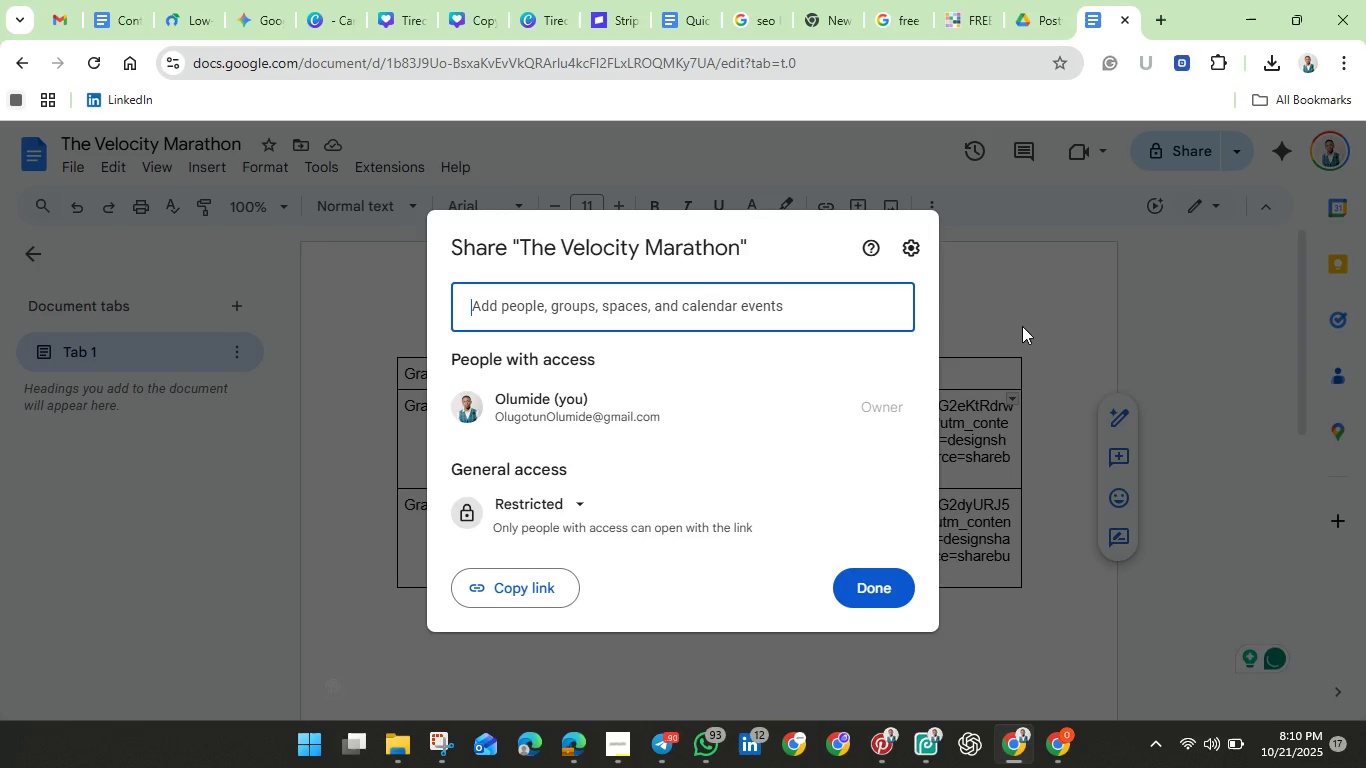 
wait(7.8)
 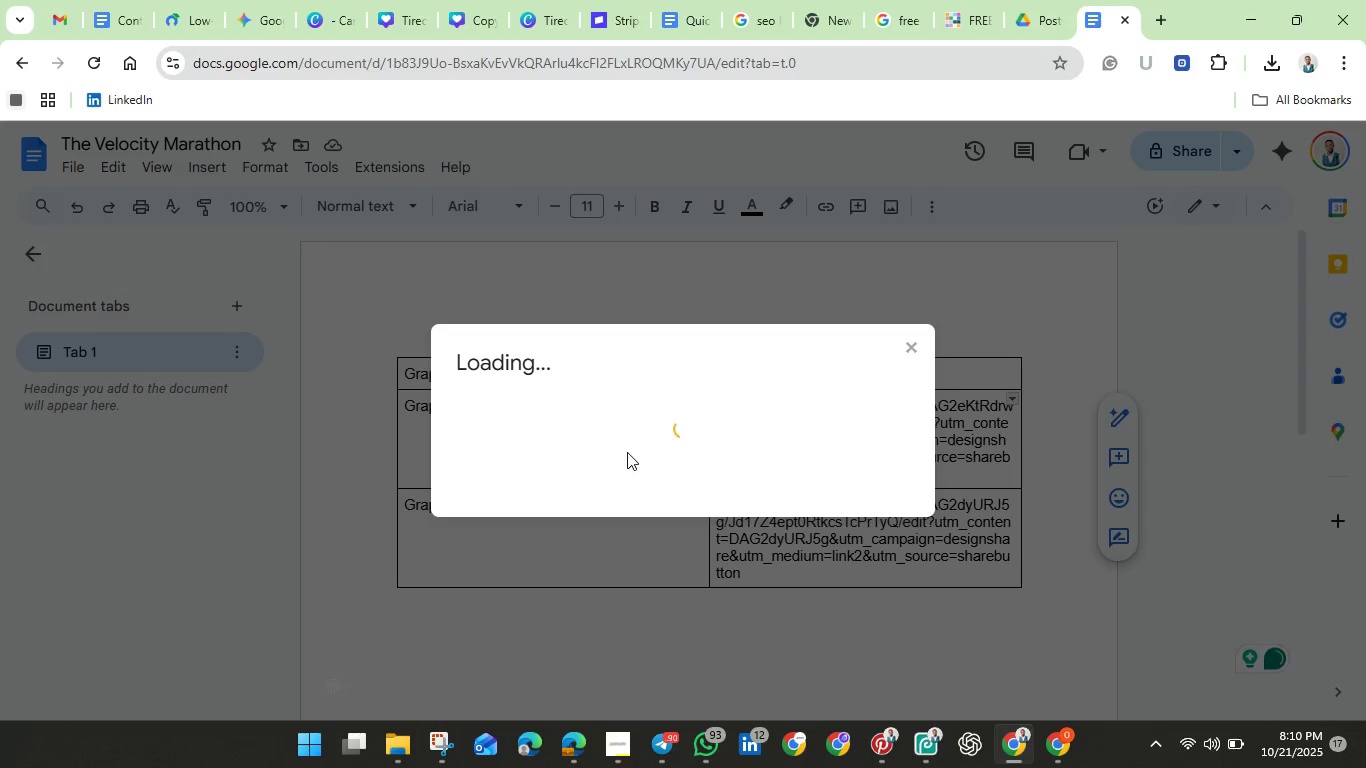 
left_click([864, 590])
 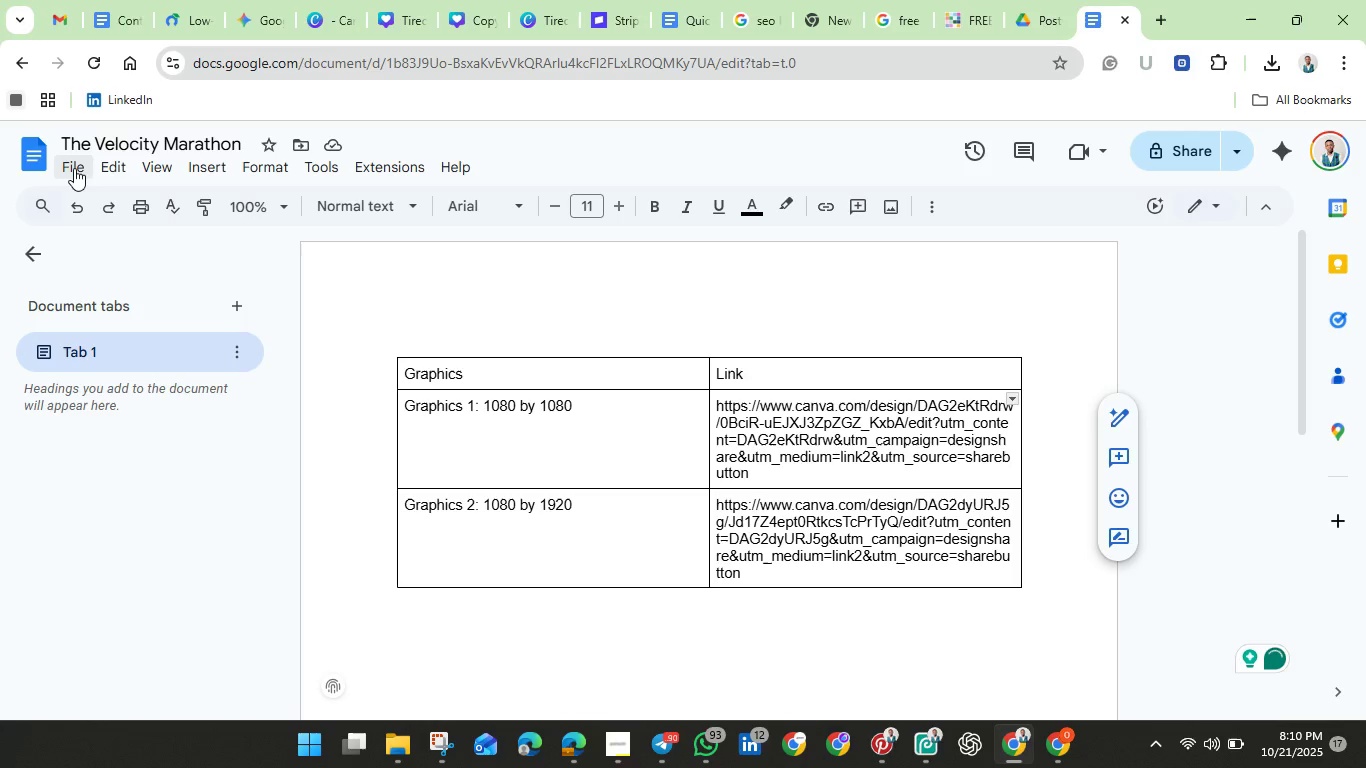 
left_click([74, 168])
 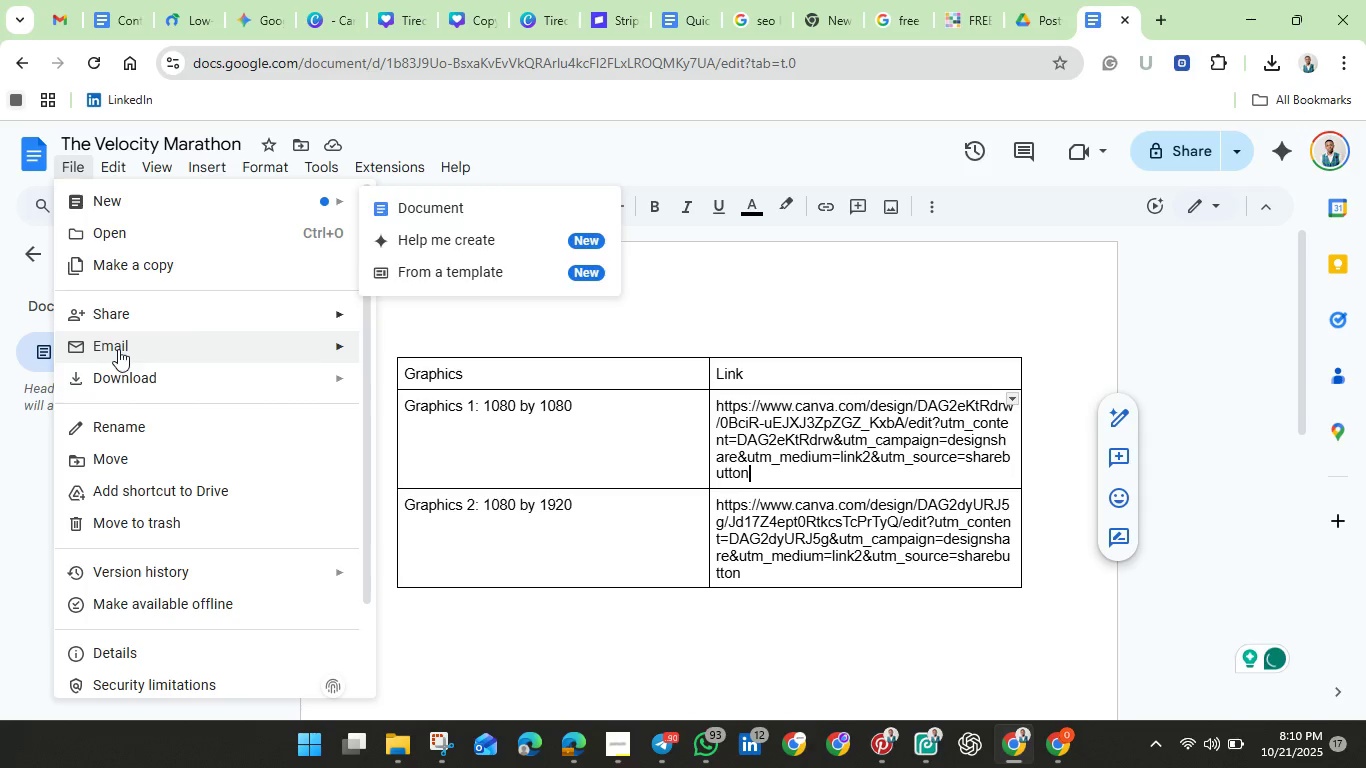 
left_click([121, 379])
 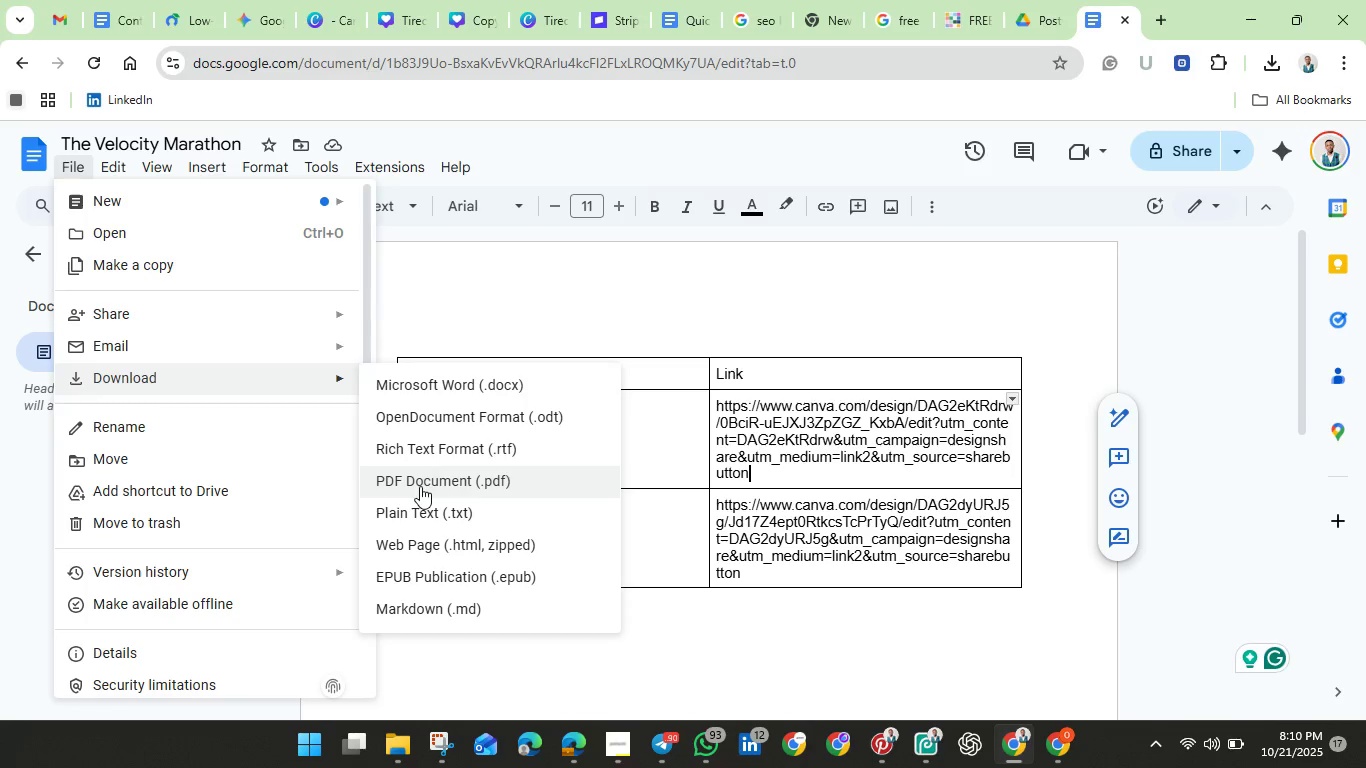 
left_click([417, 488])
 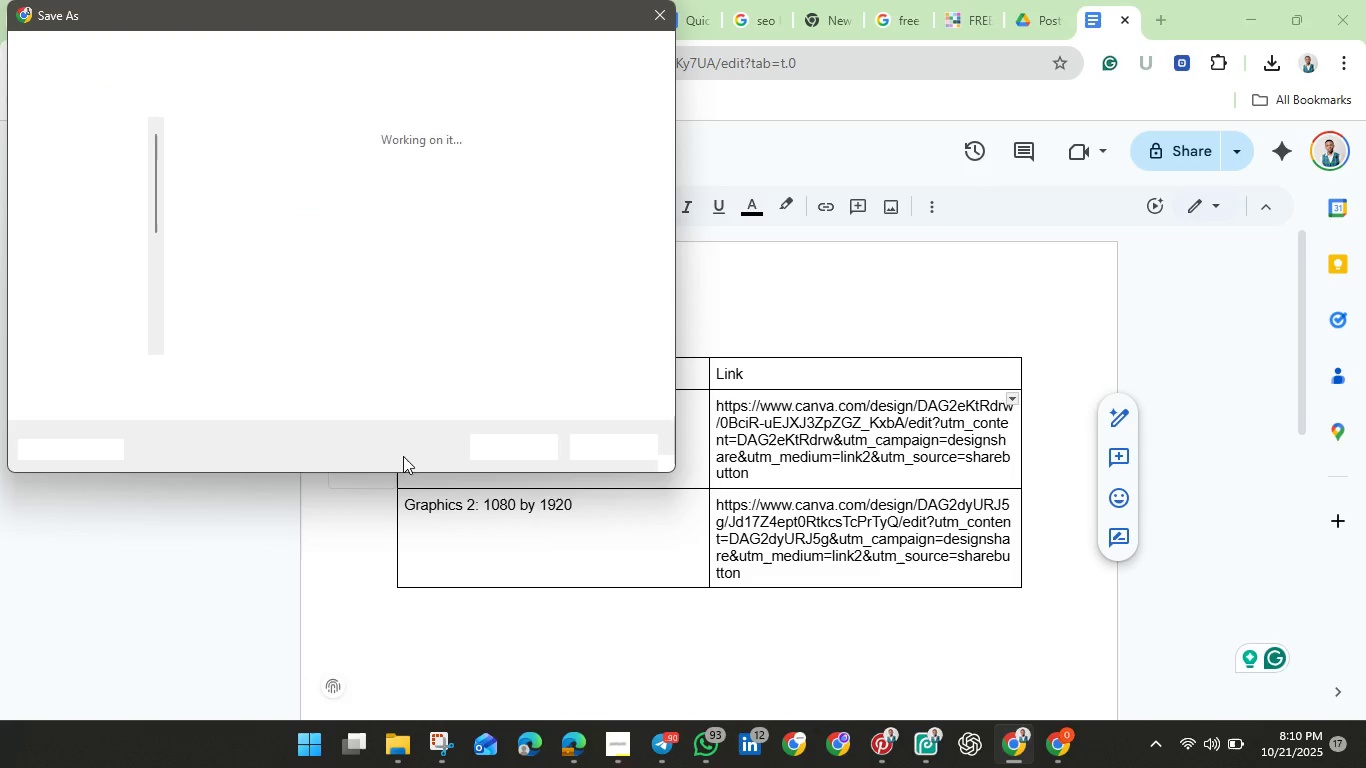 
wait(8.97)
 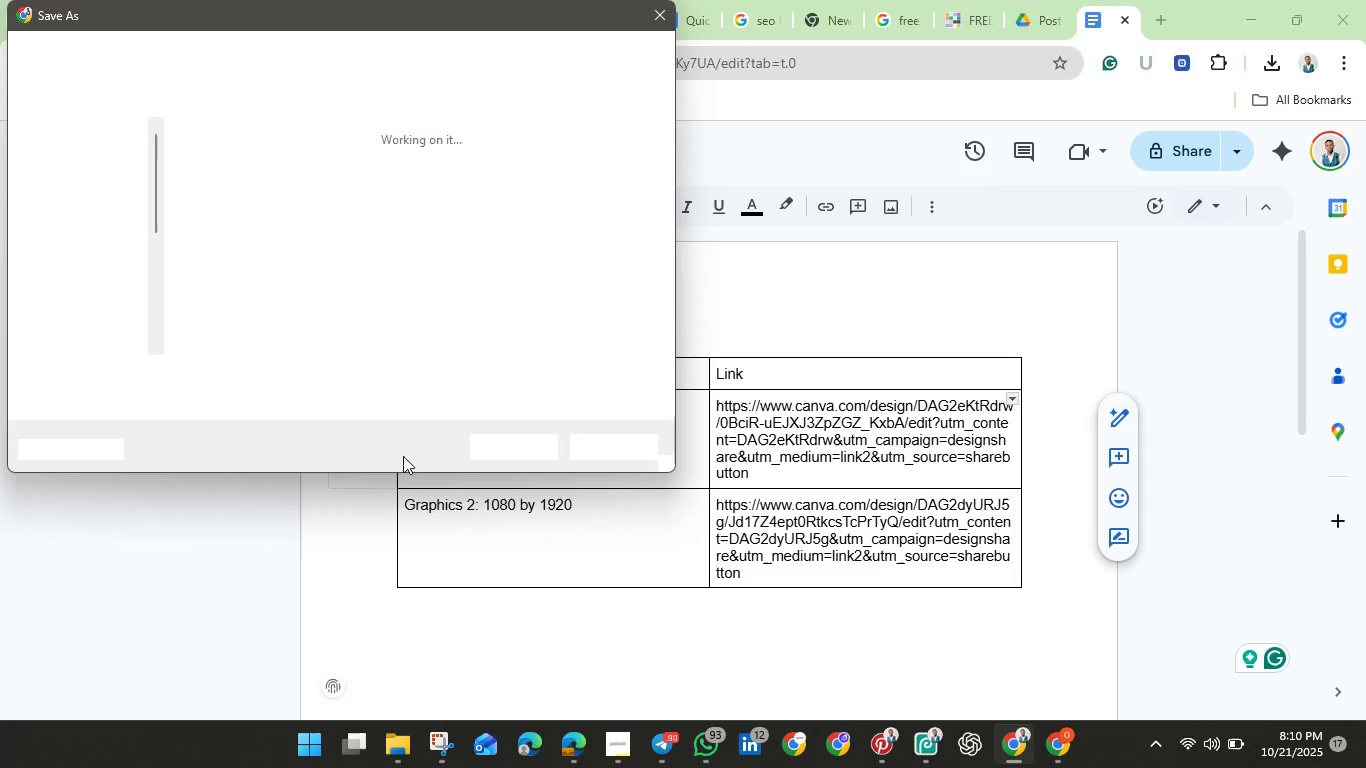 
left_click([615, 447])
 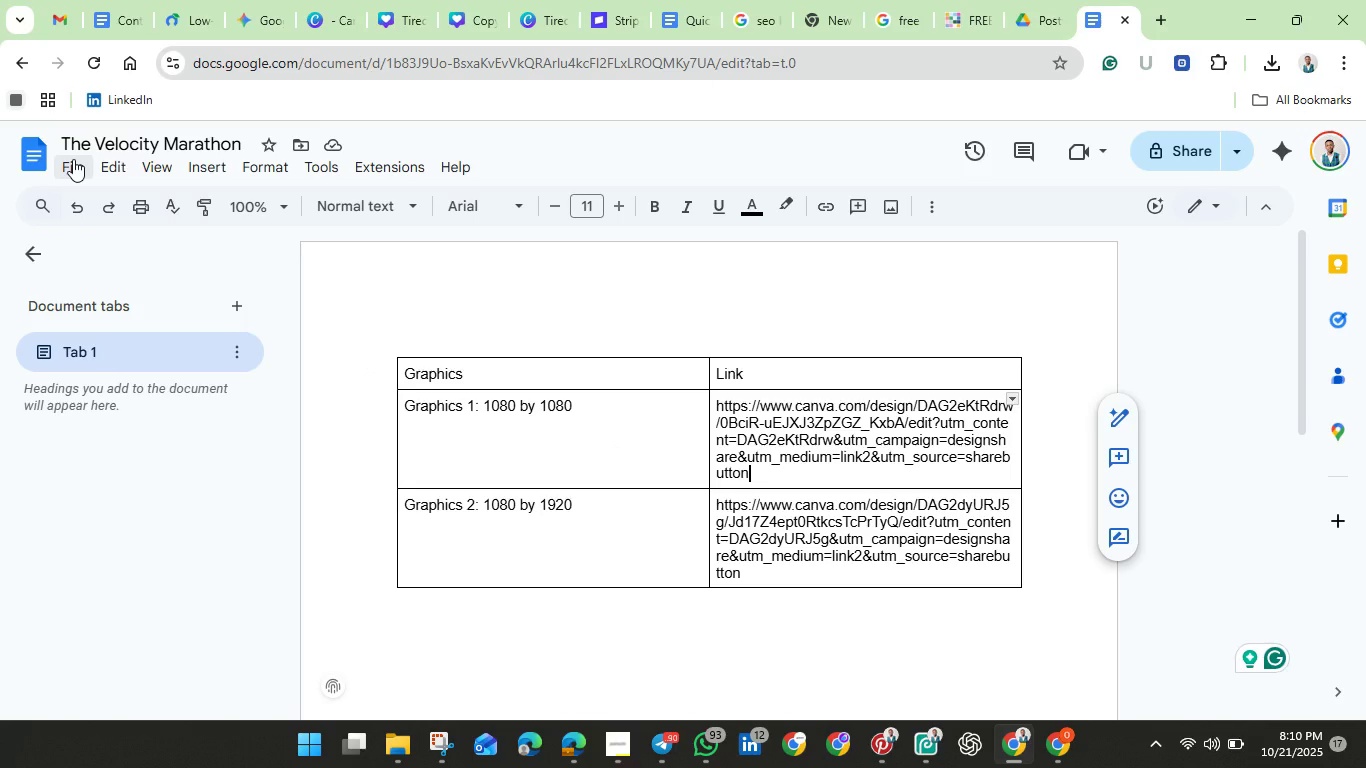 
left_click([73, 159])
 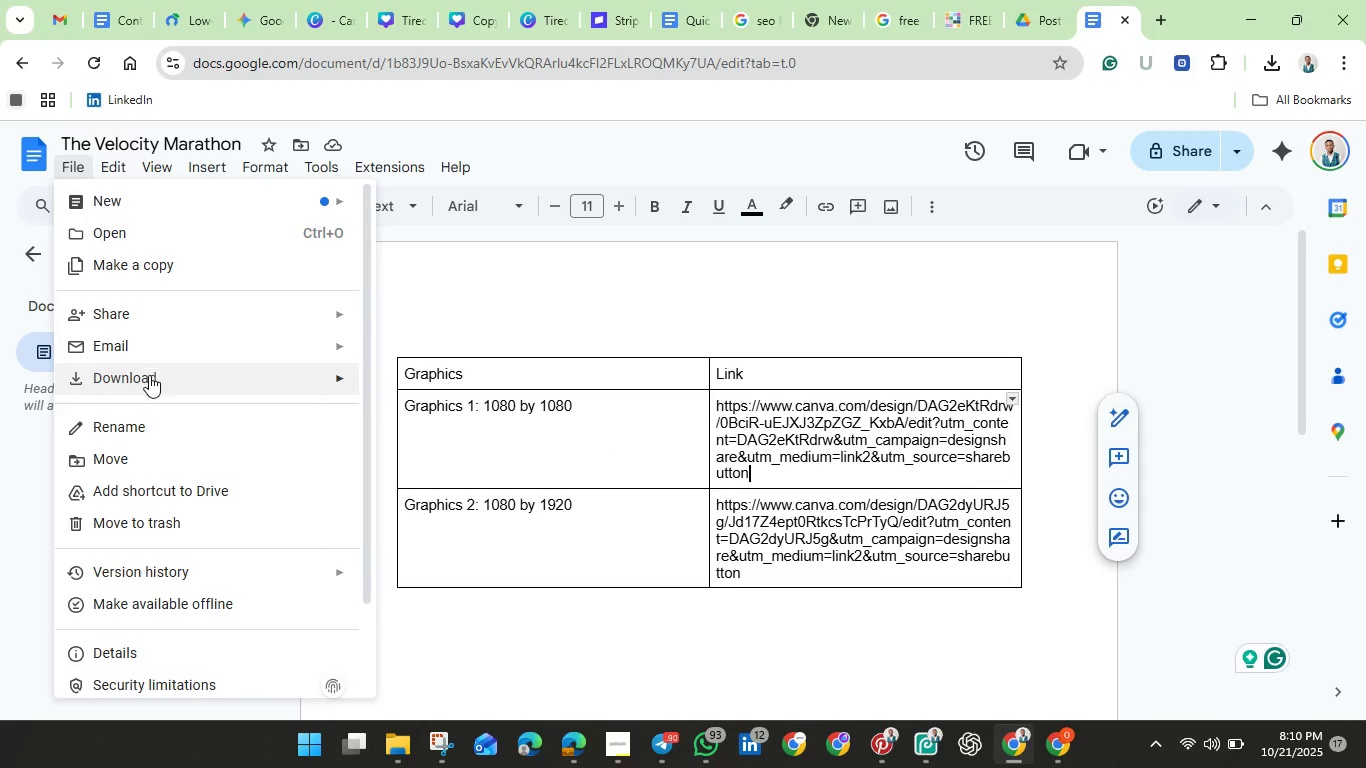 
left_click([149, 375])
 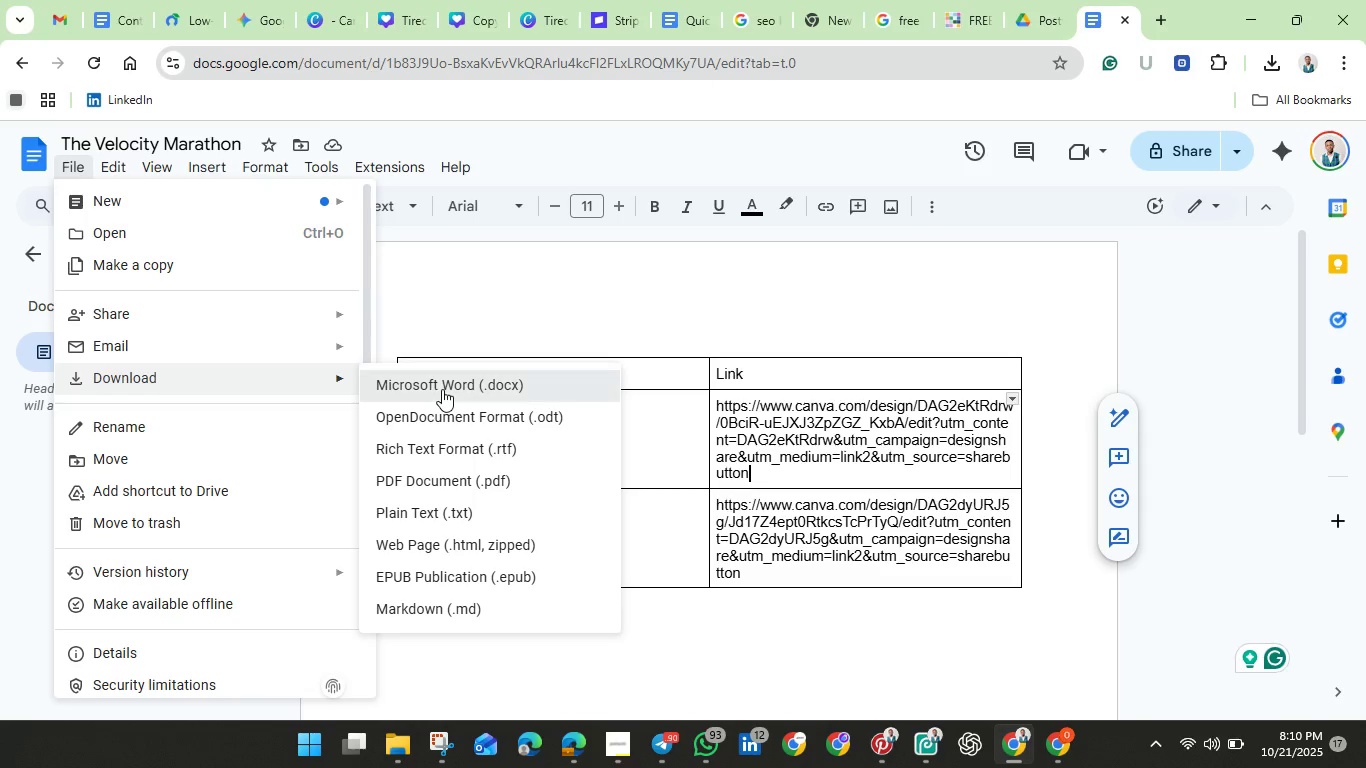 
left_click([442, 389])
 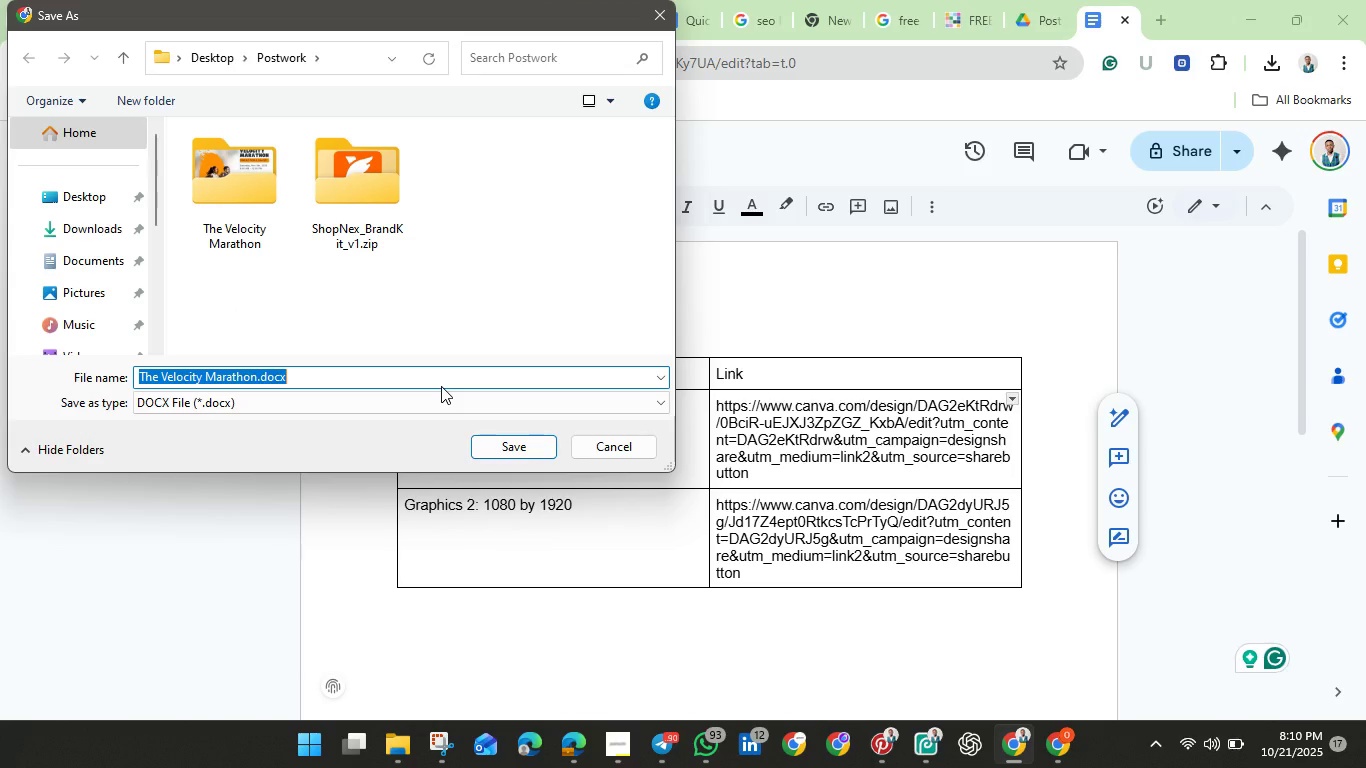 
wait(14.64)
 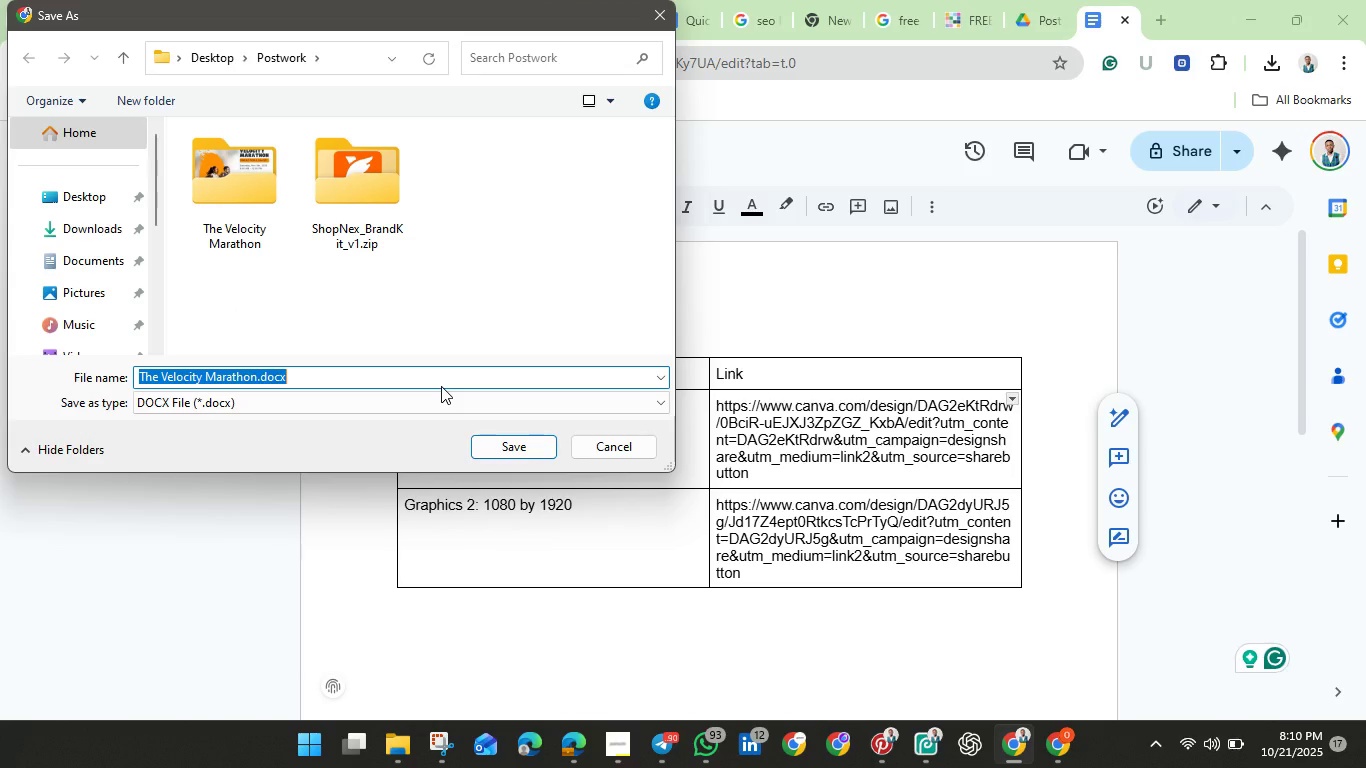 
double_click([237, 212])
 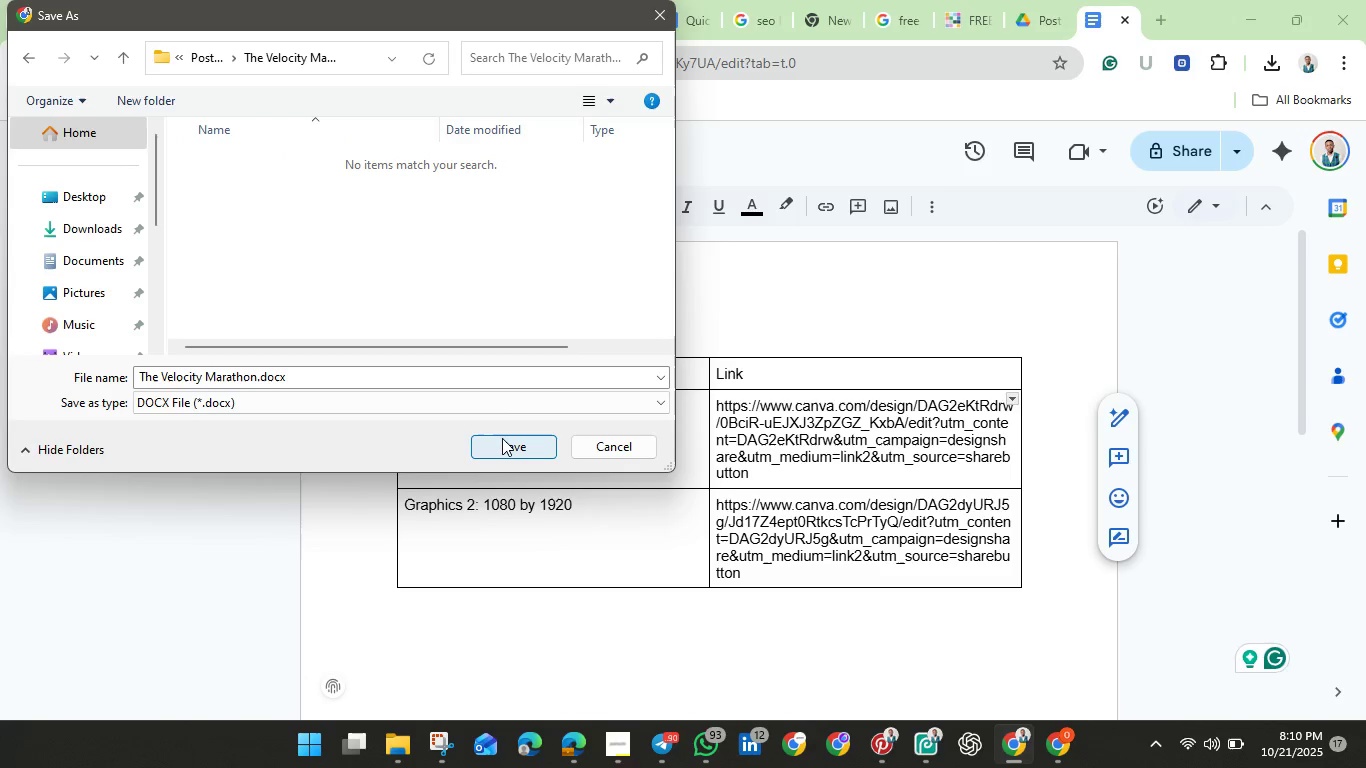 
left_click([502, 438])
 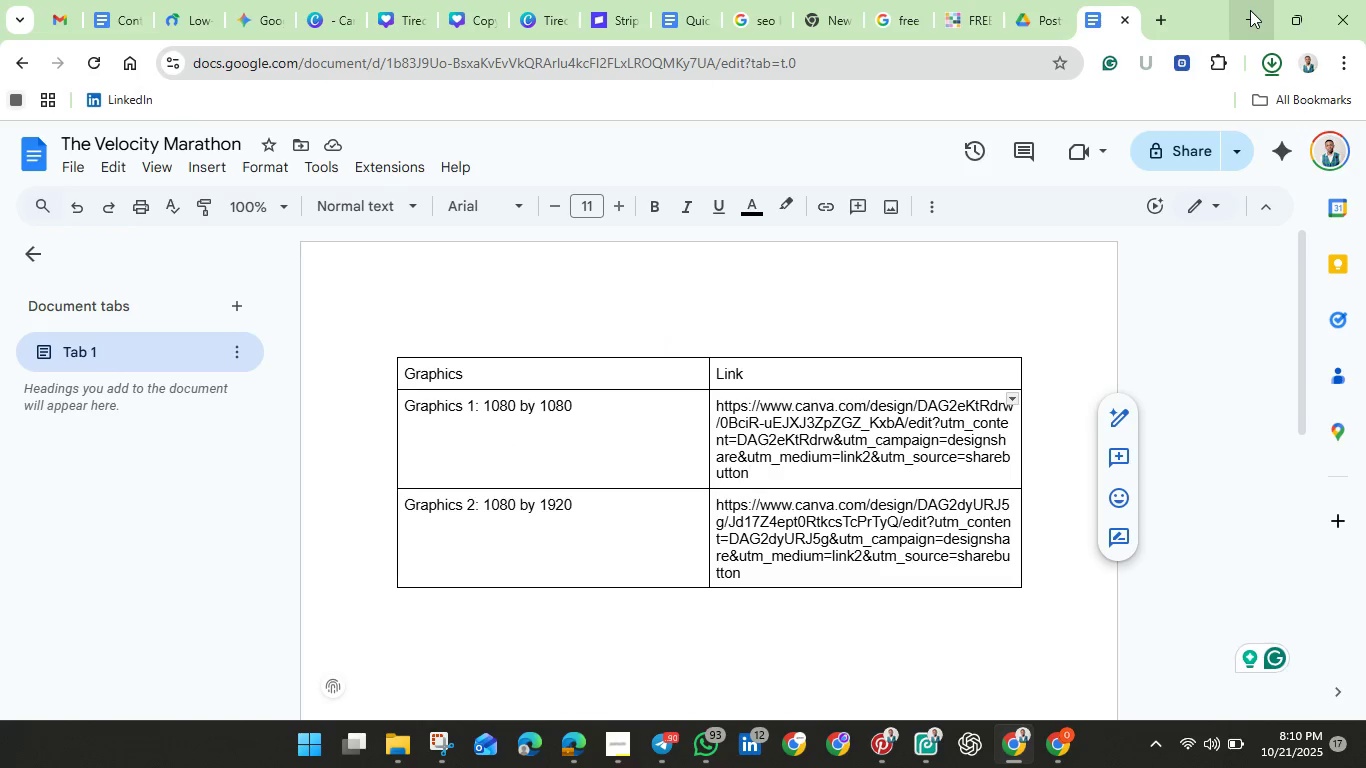 
mouse_move([1050, 15])
 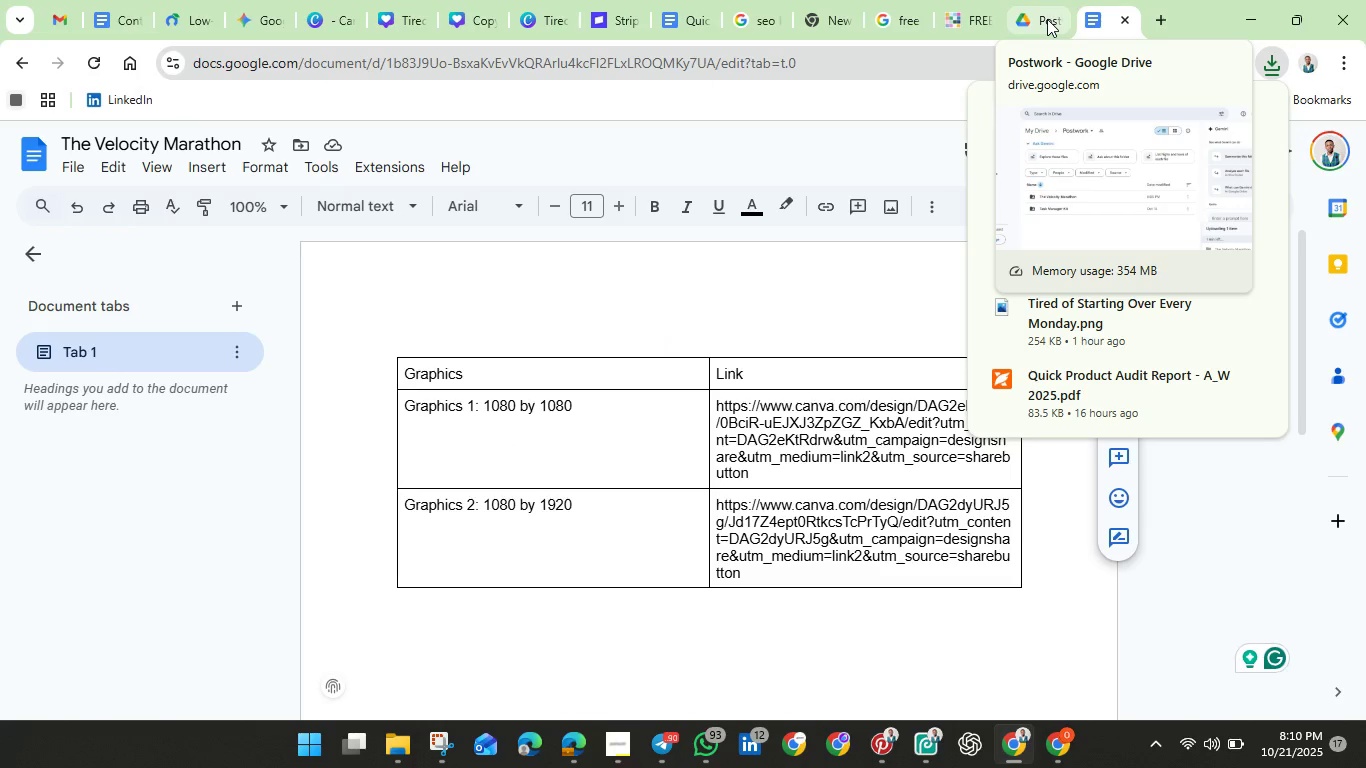 
mouse_move([1032, 37])
 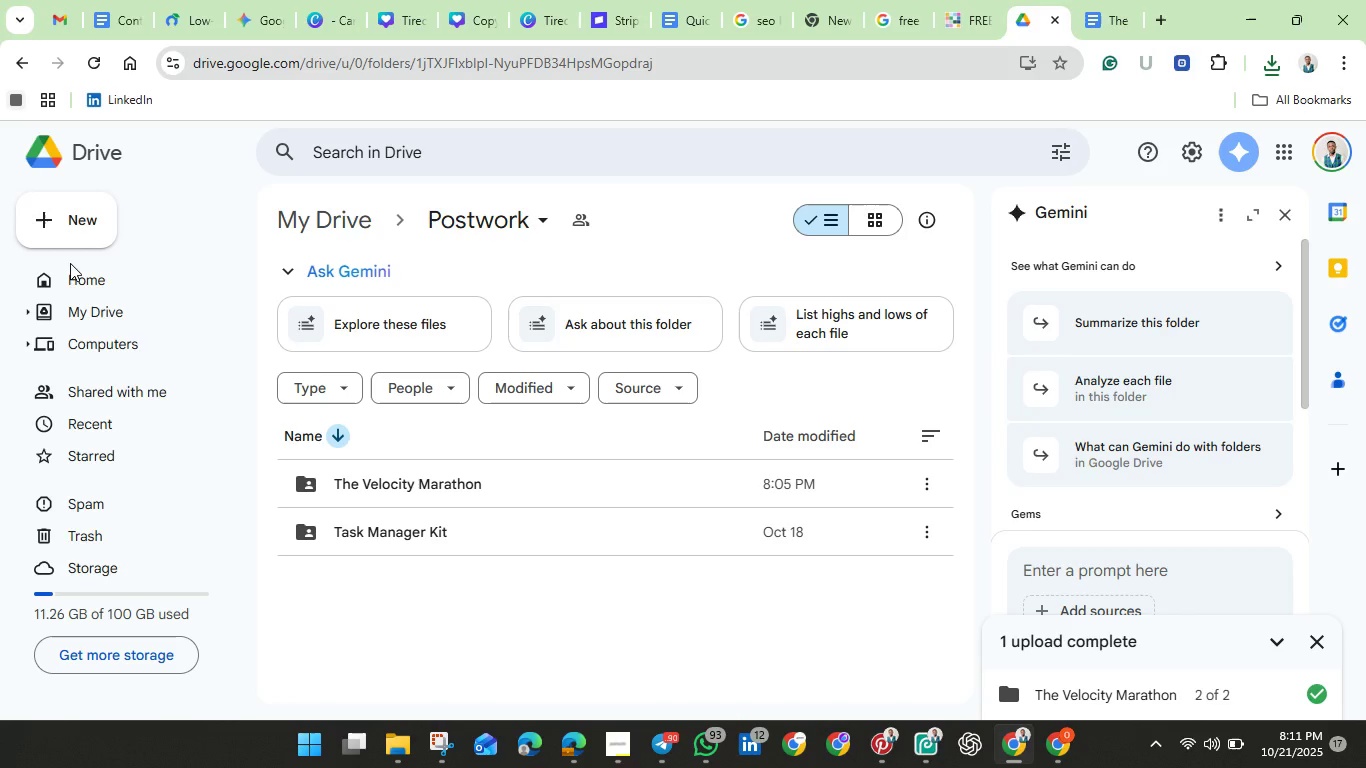 
wait(6.27)
 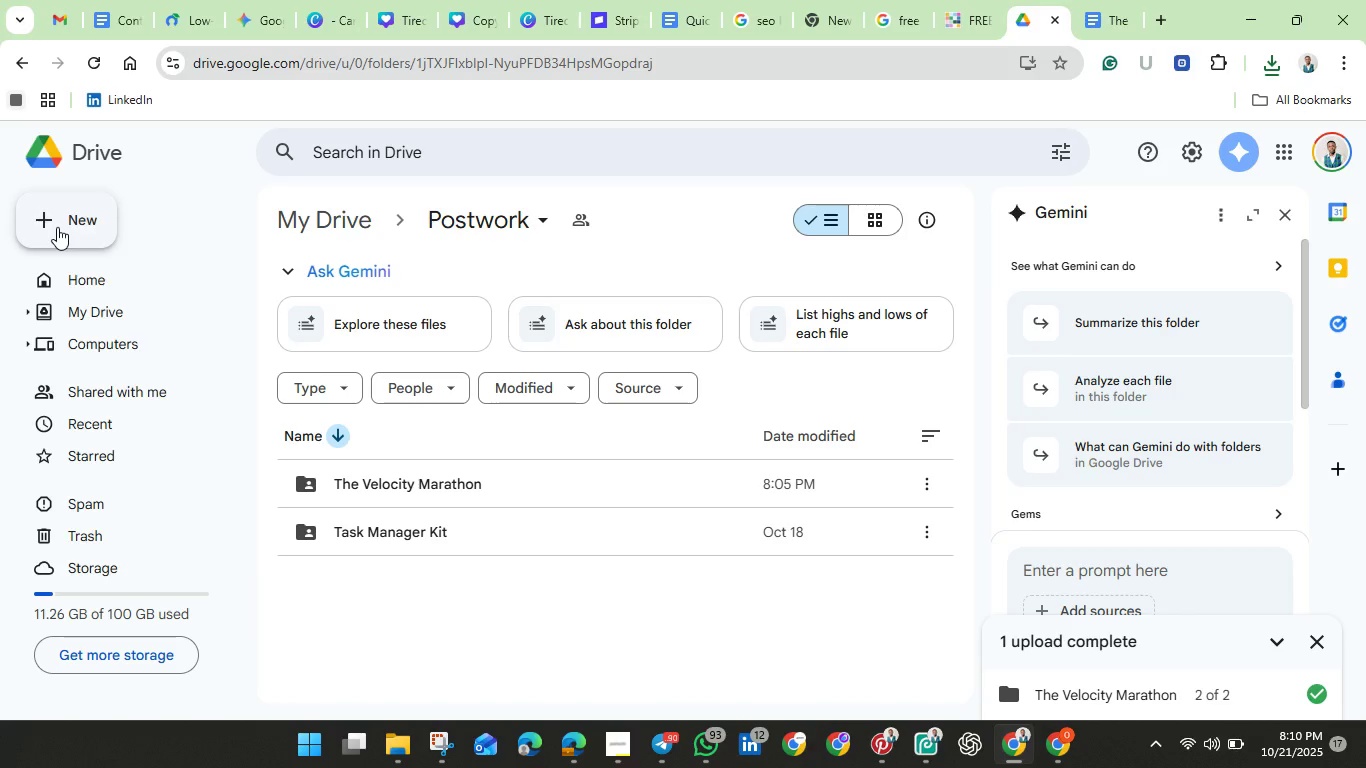 
left_click([49, 223])
 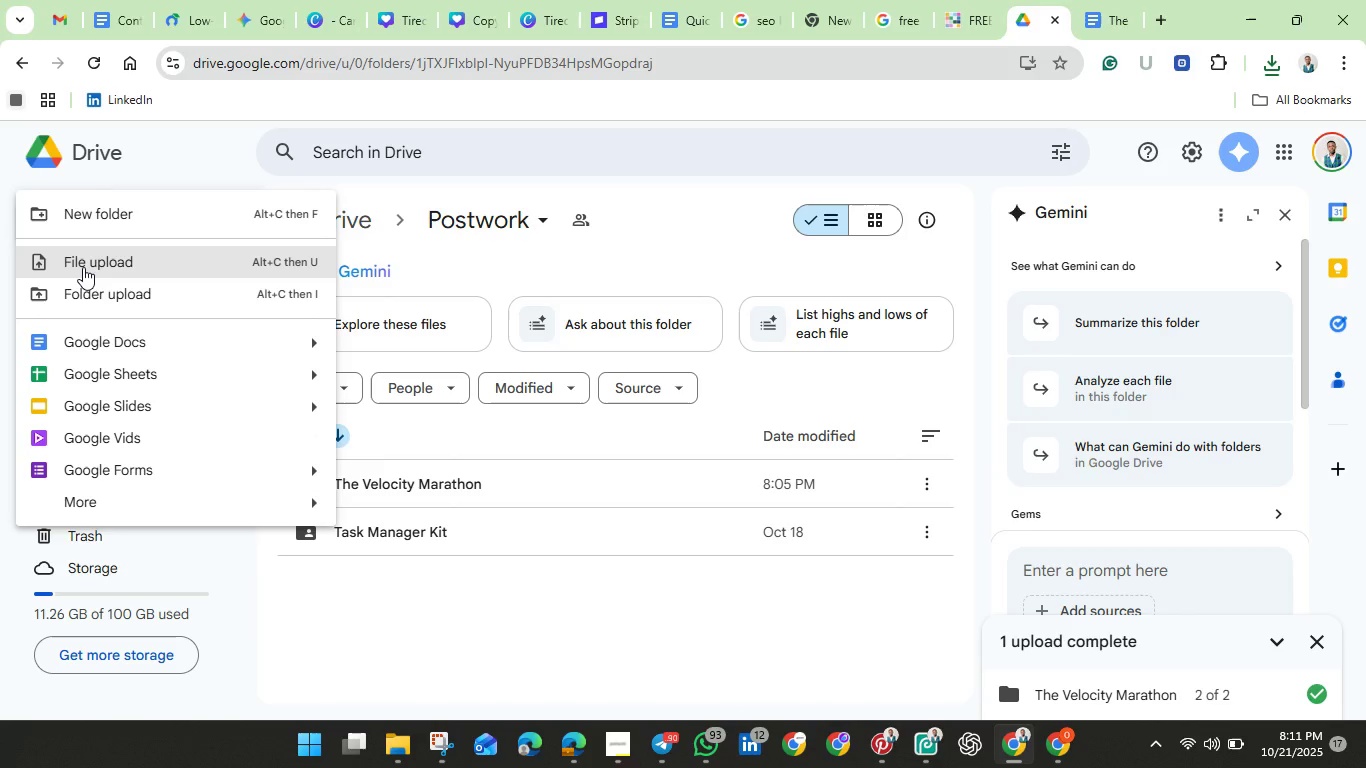 
left_click([83, 267])
 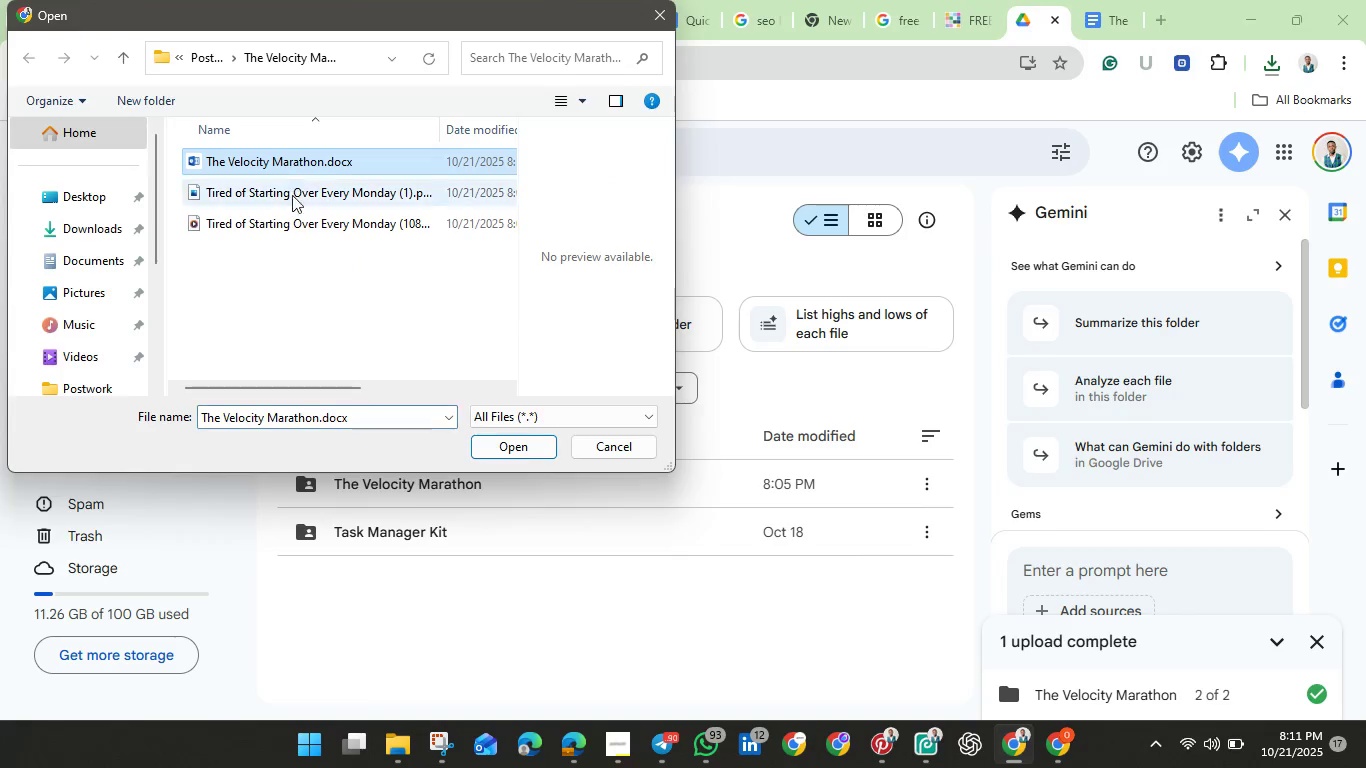 
wait(5.11)
 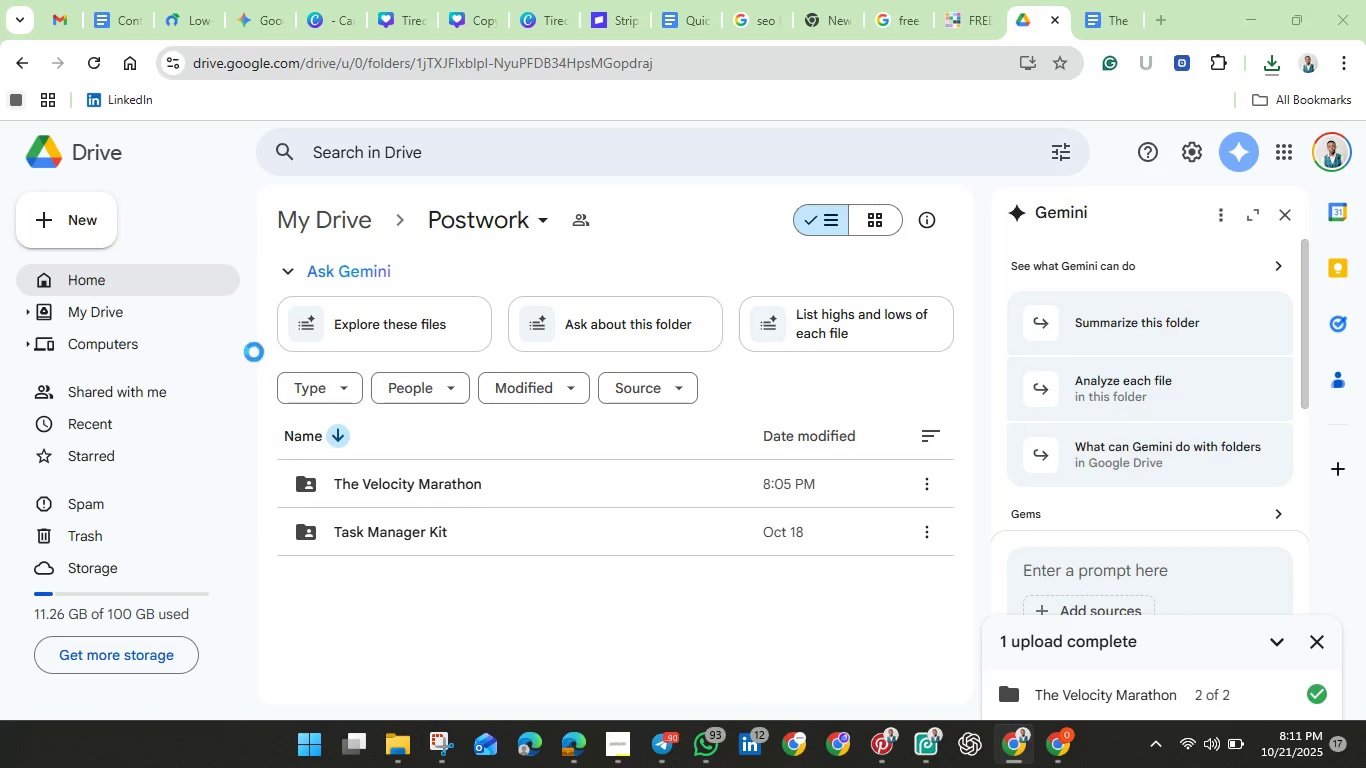 
left_click([513, 451])
 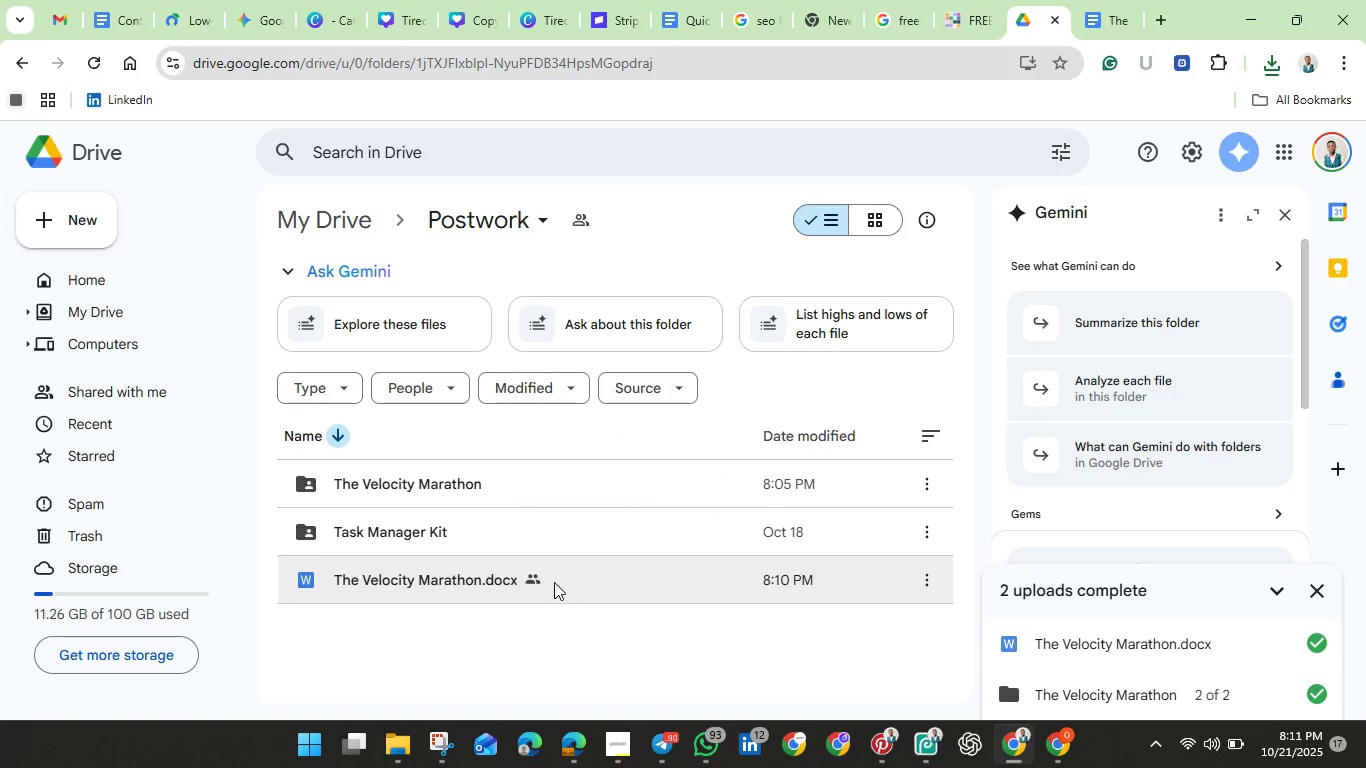 
wait(7.69)
 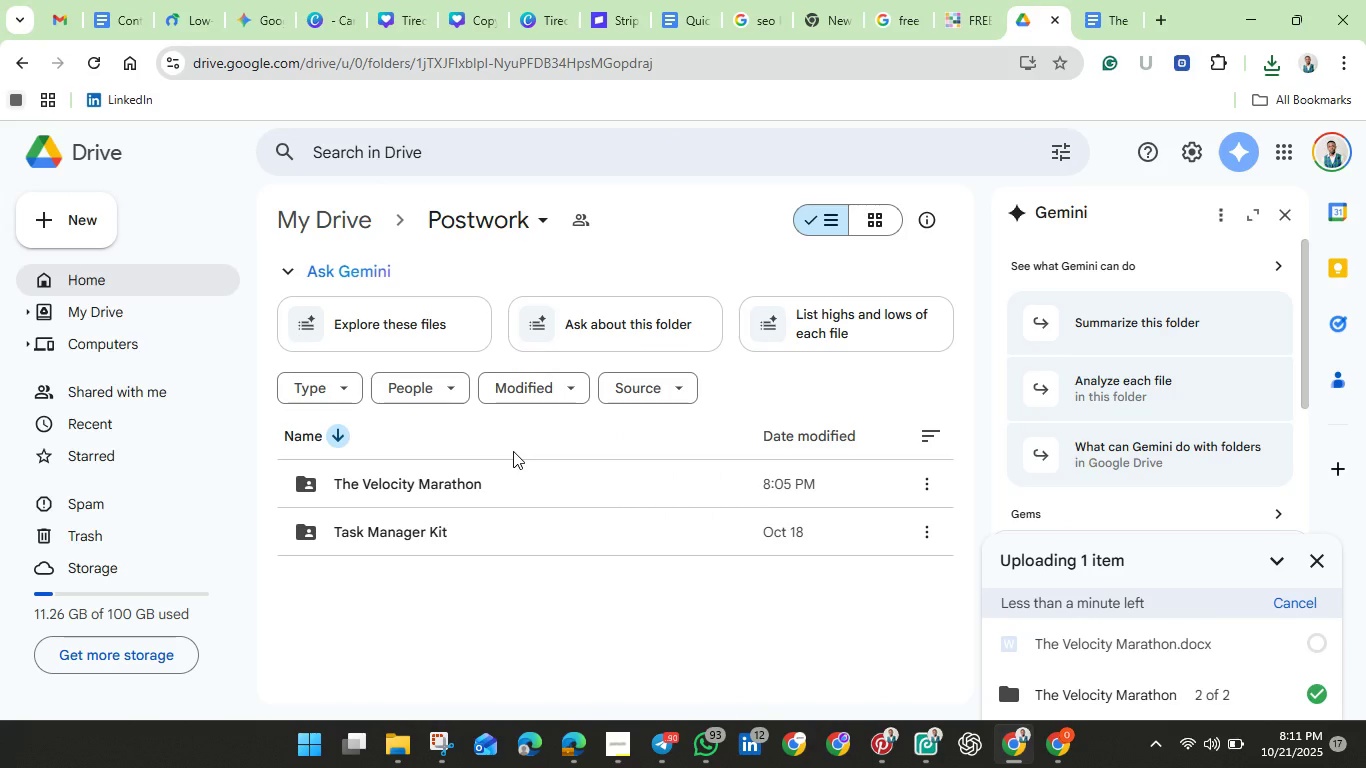 
left_click_drag(start_coordinate=[567, 582], to_coordinate=[566, 478])
 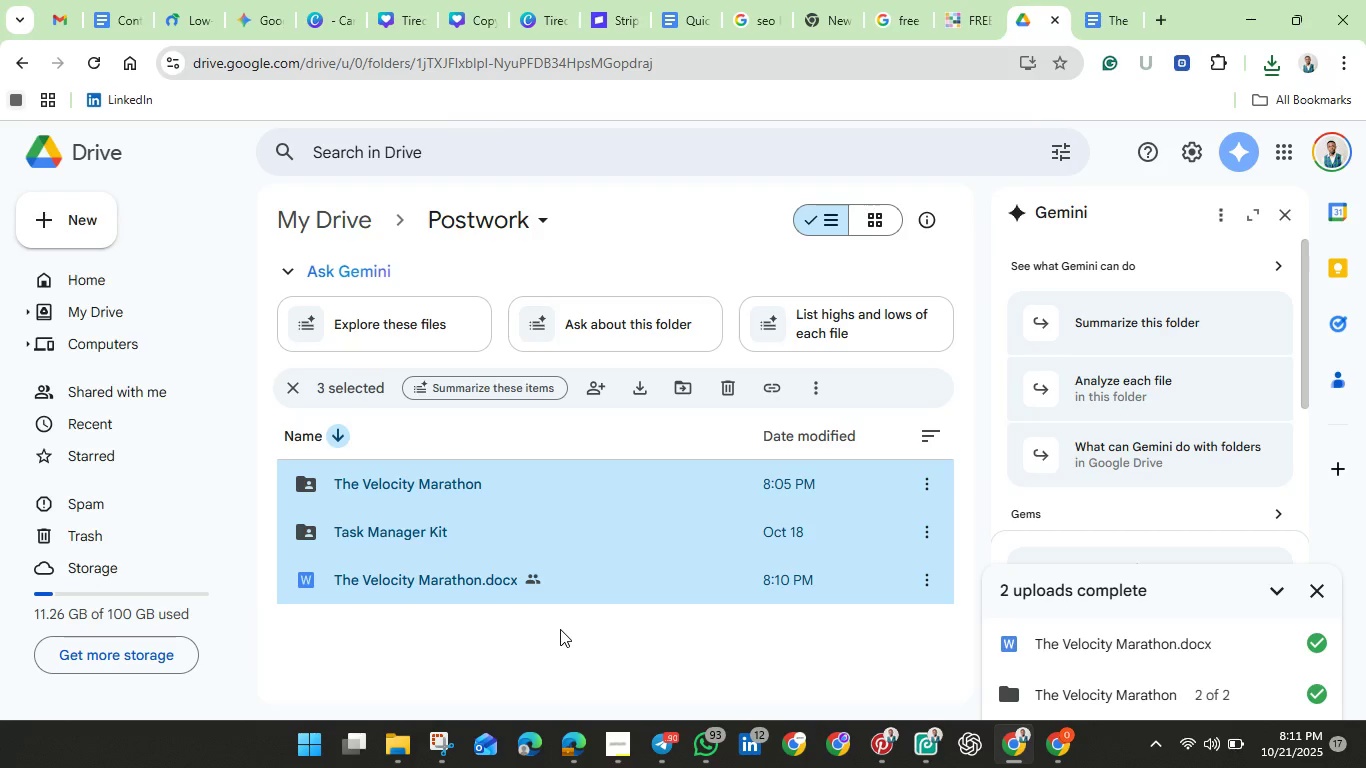 
left_click([560, 629])
 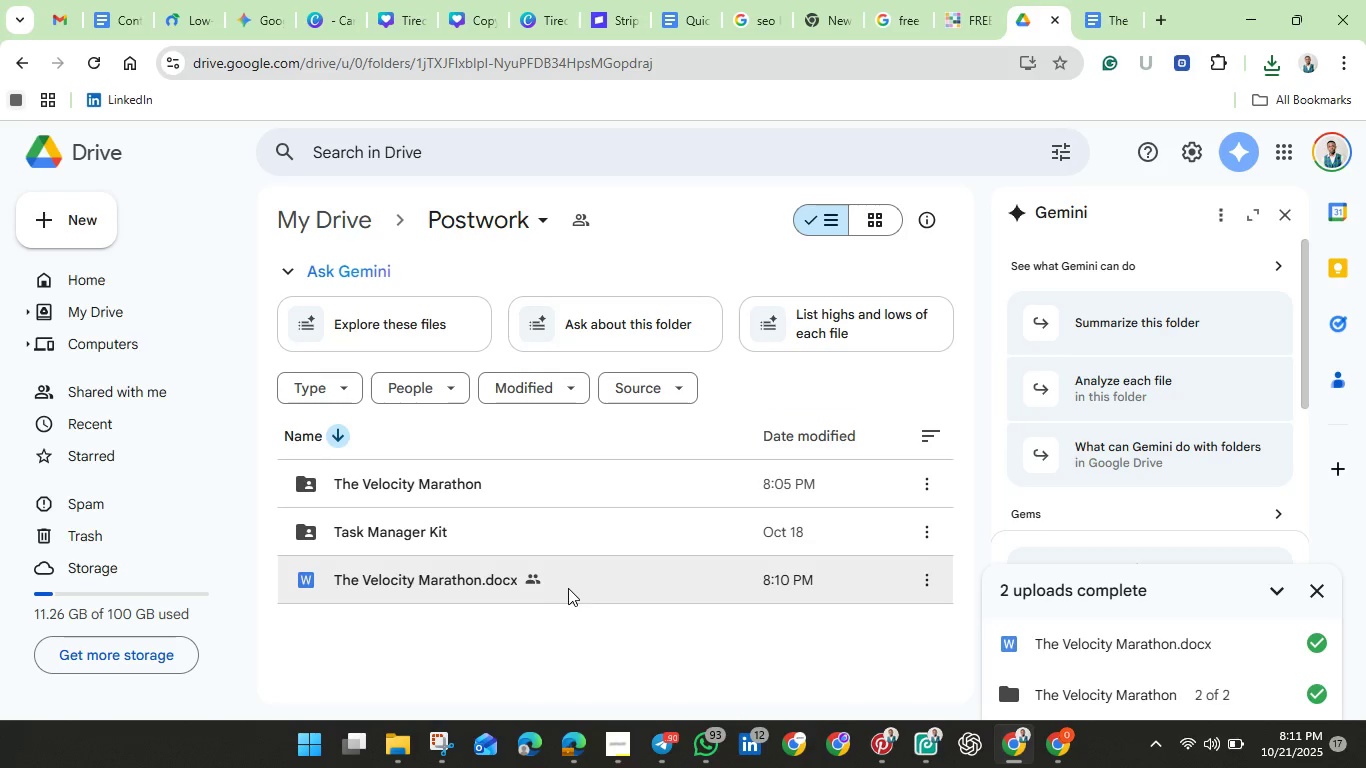 
left_click_drag(start_coordinate=[570, 584], to_coordinate=[566, 536])
 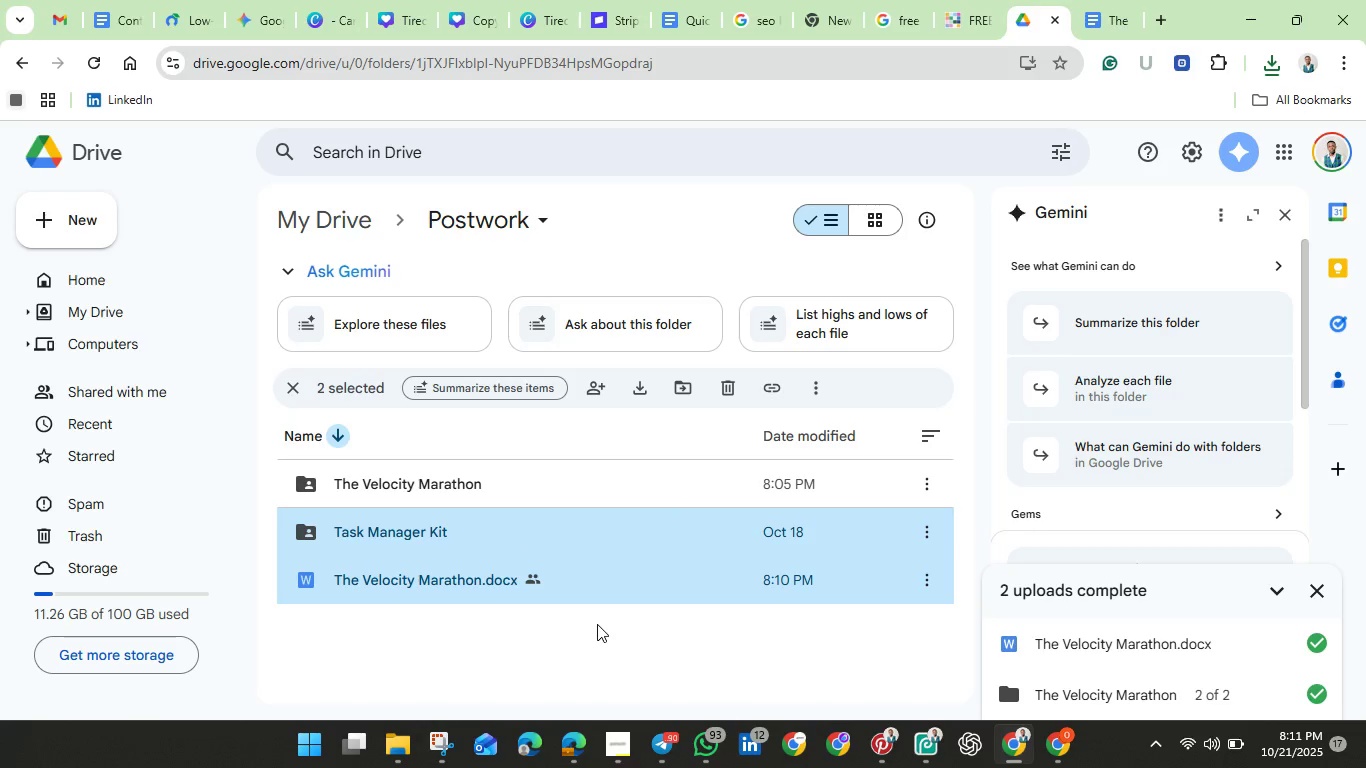 
left_click([597, 624])
 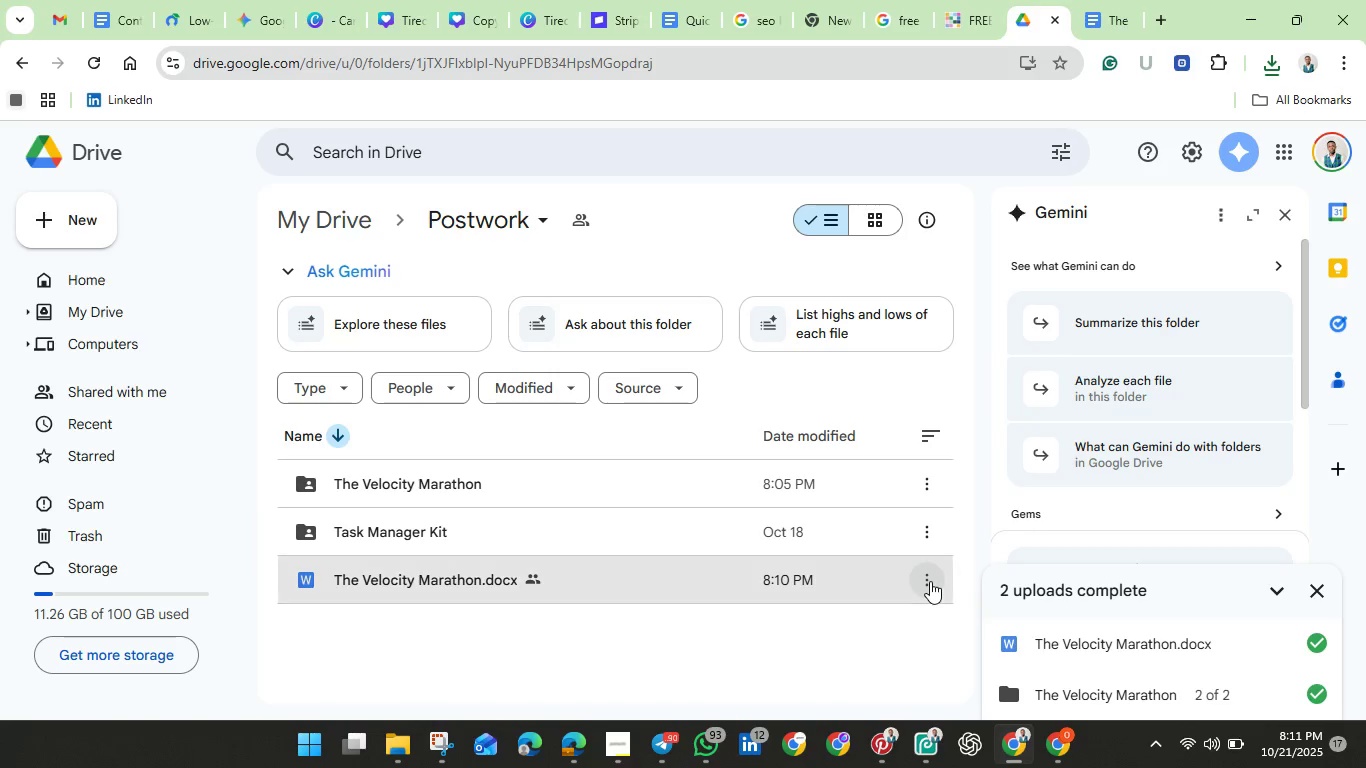 
left_click([930, 581])
 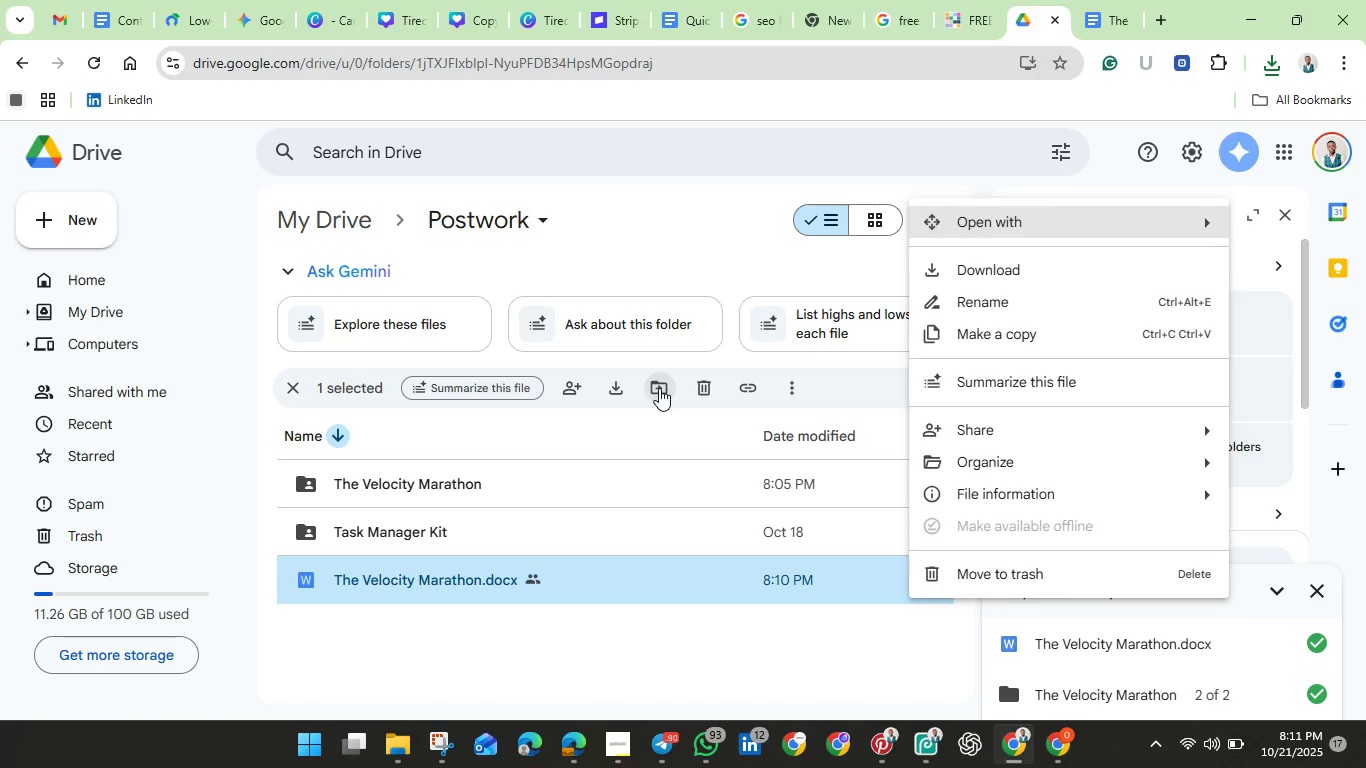 
left_click([659, 388])
 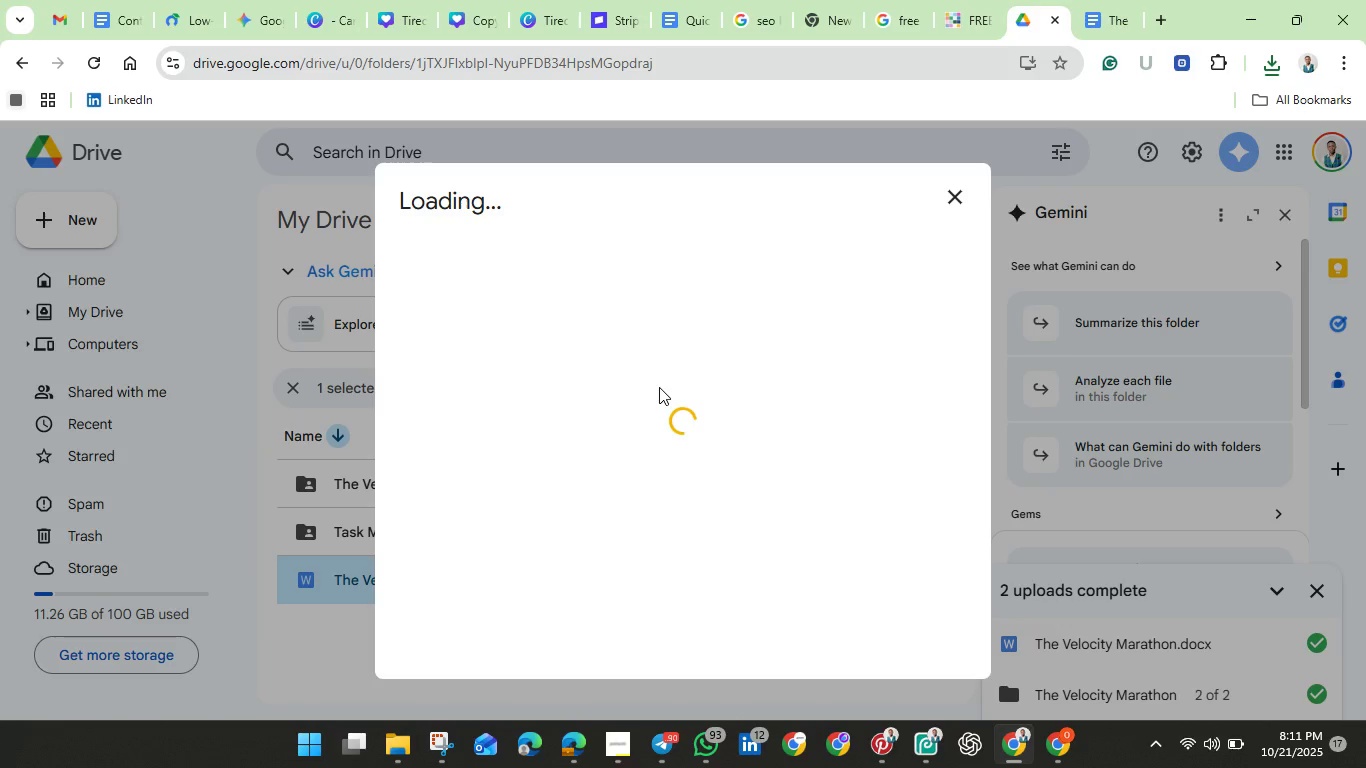 
wait(9.53)
 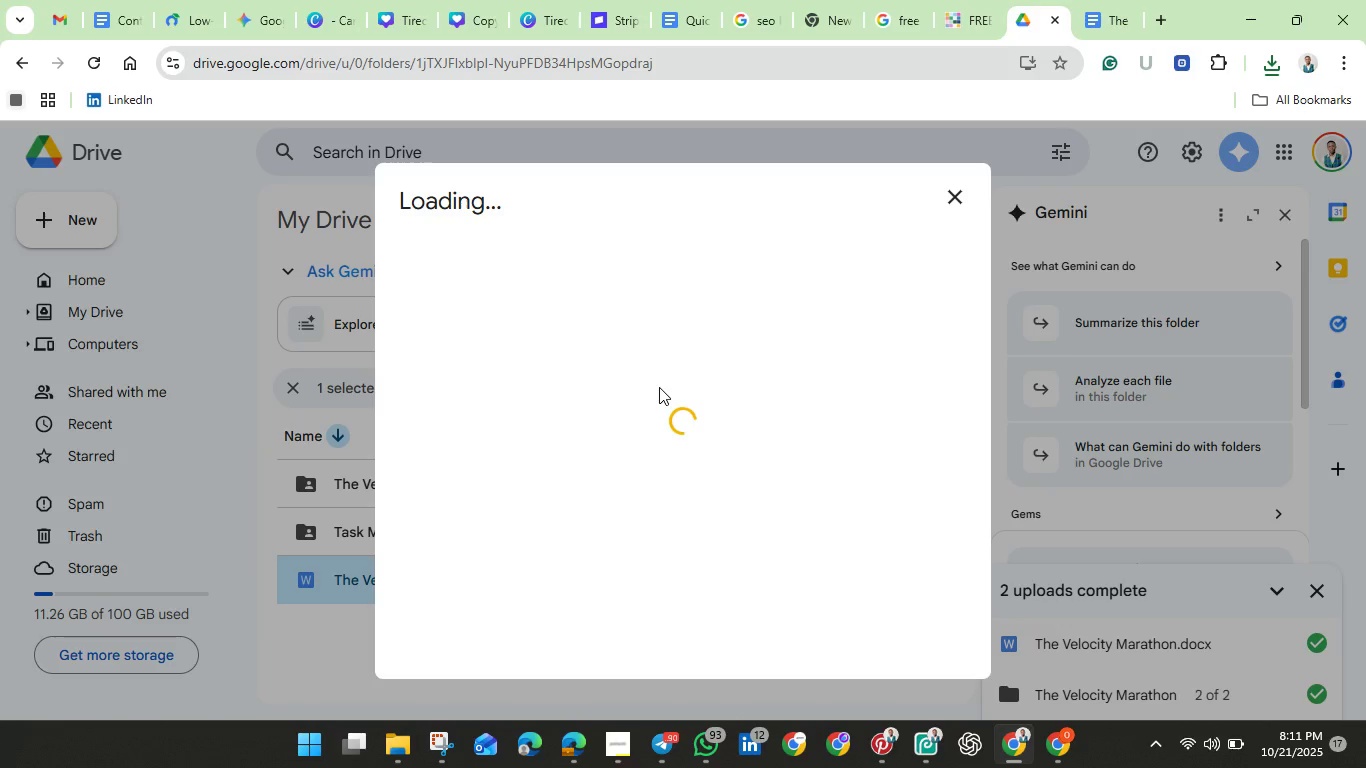 
left_click([871, 335])
 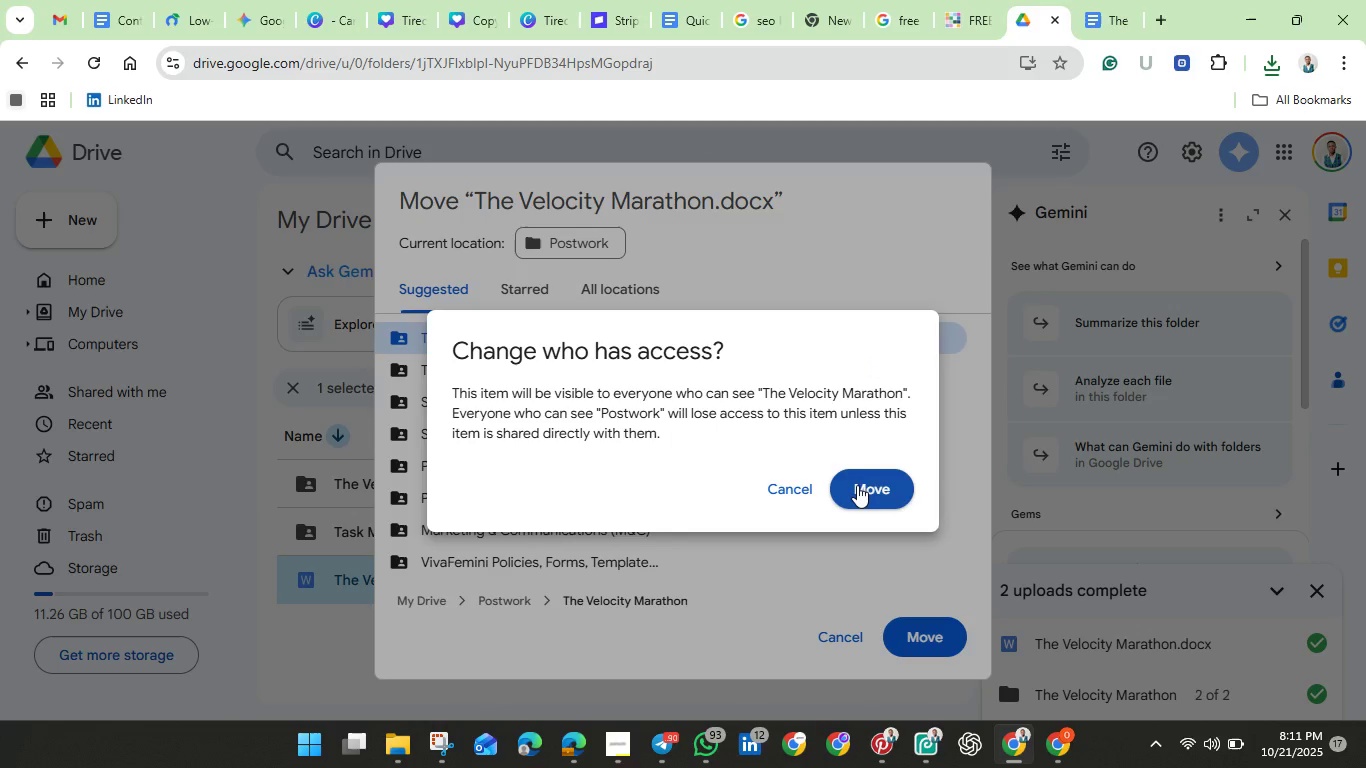 
left_click([857, 485])
 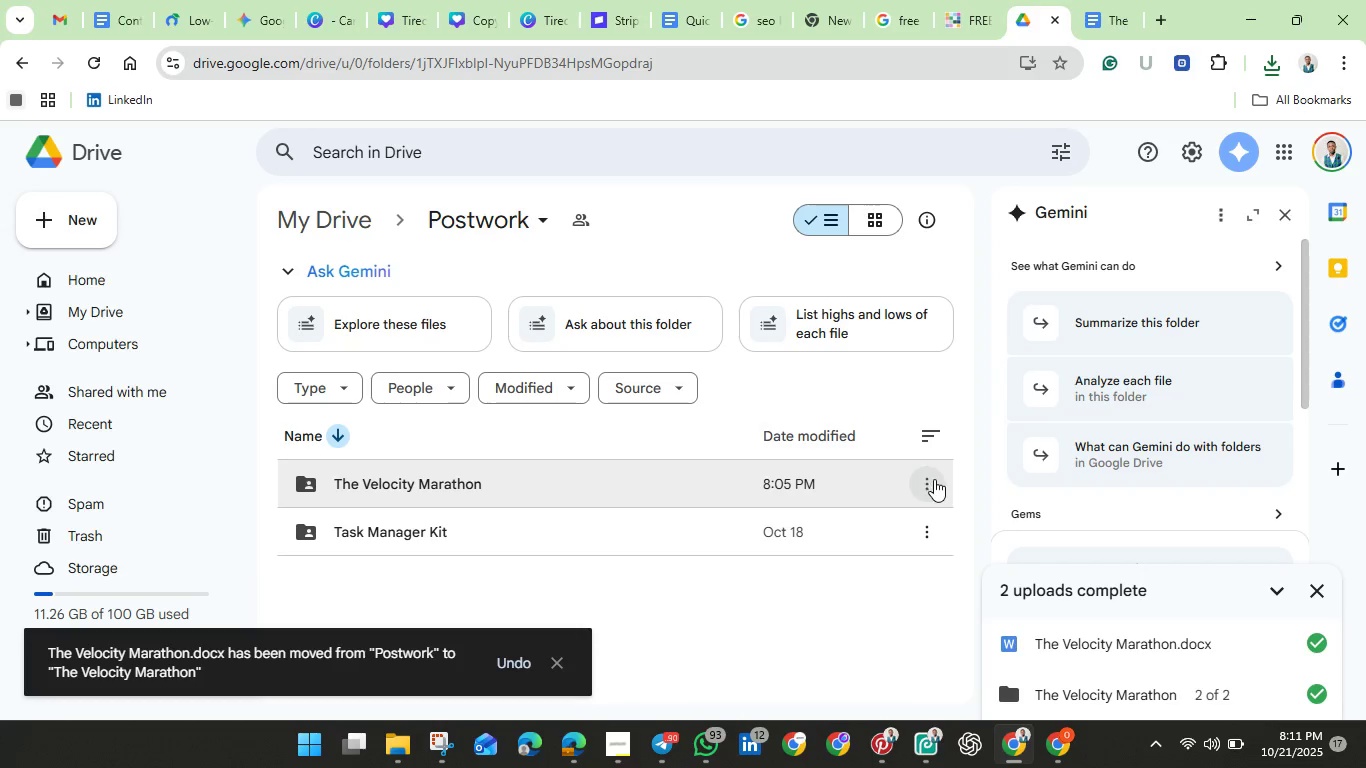 
left_click([879, 486])
 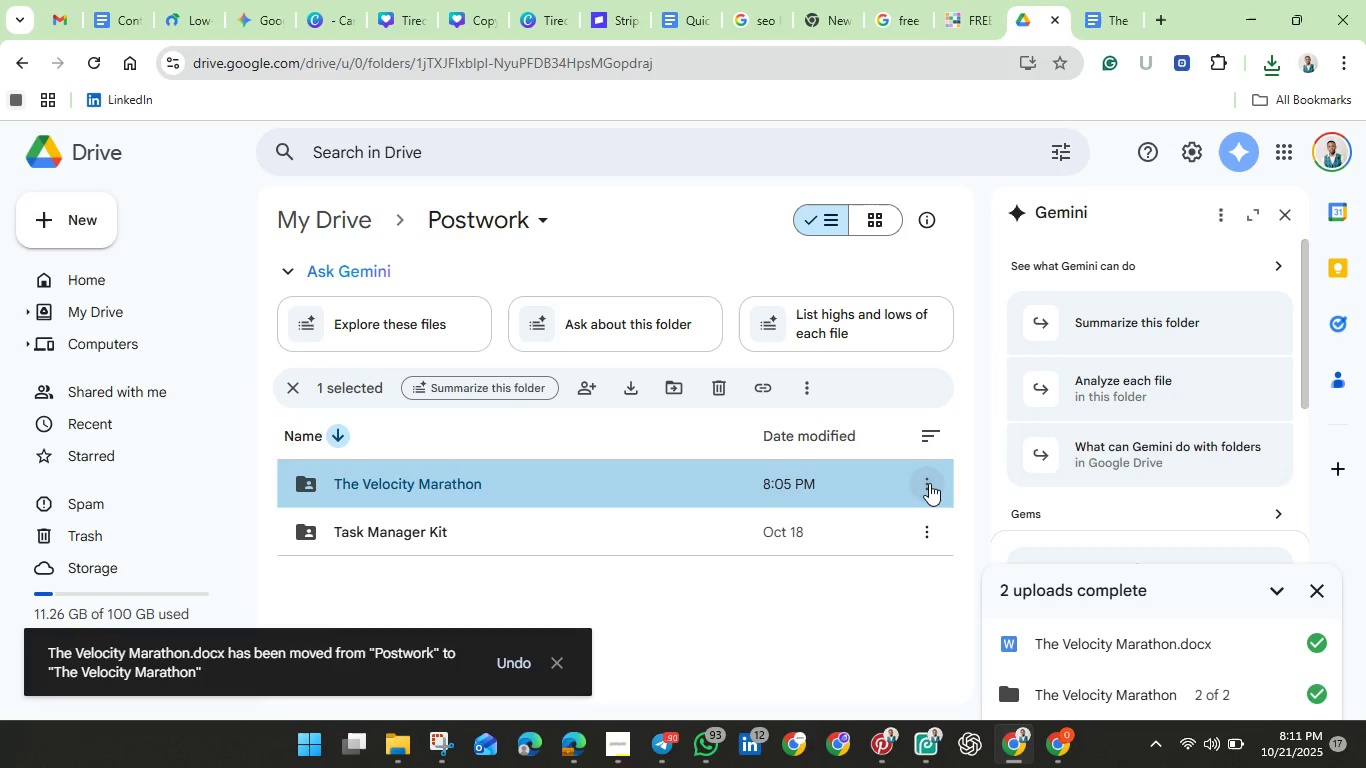 
left_click([929, 483])
 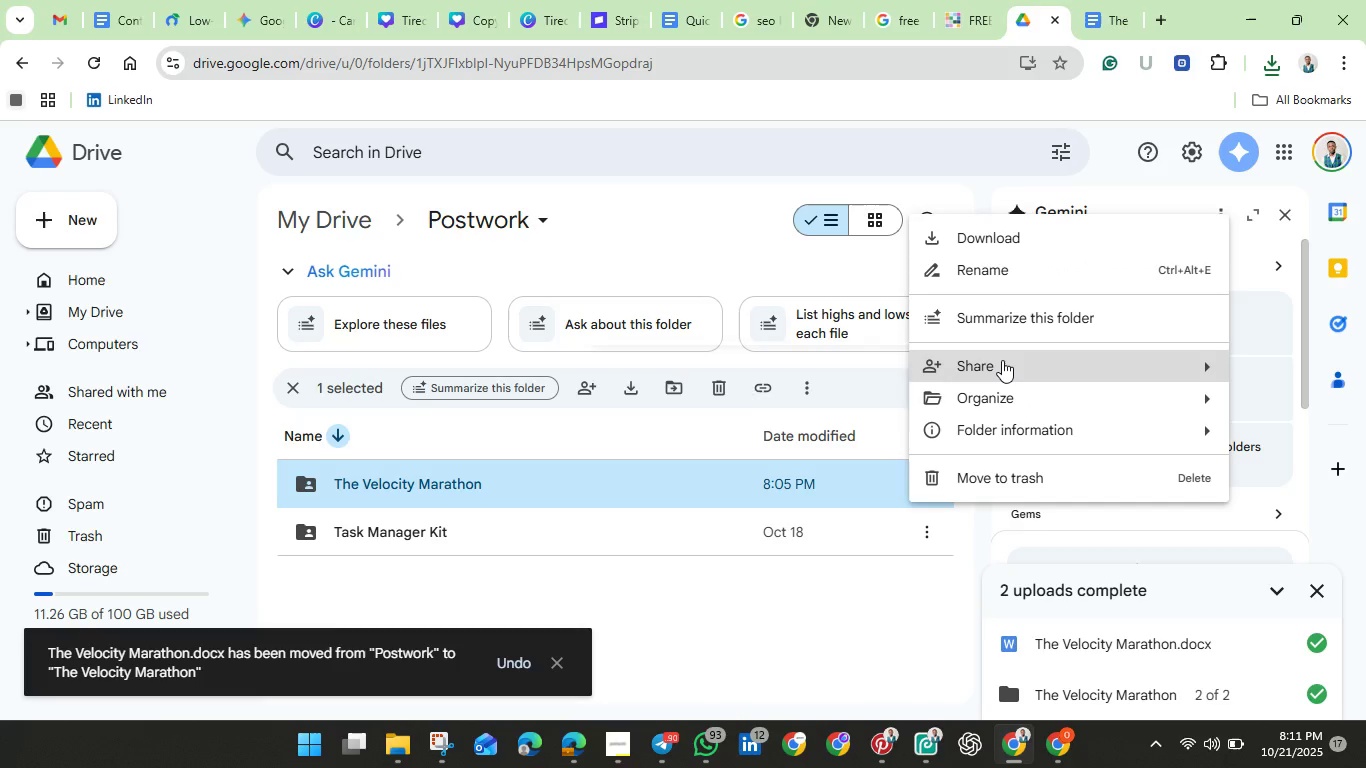 
left_click([1002, 360])
 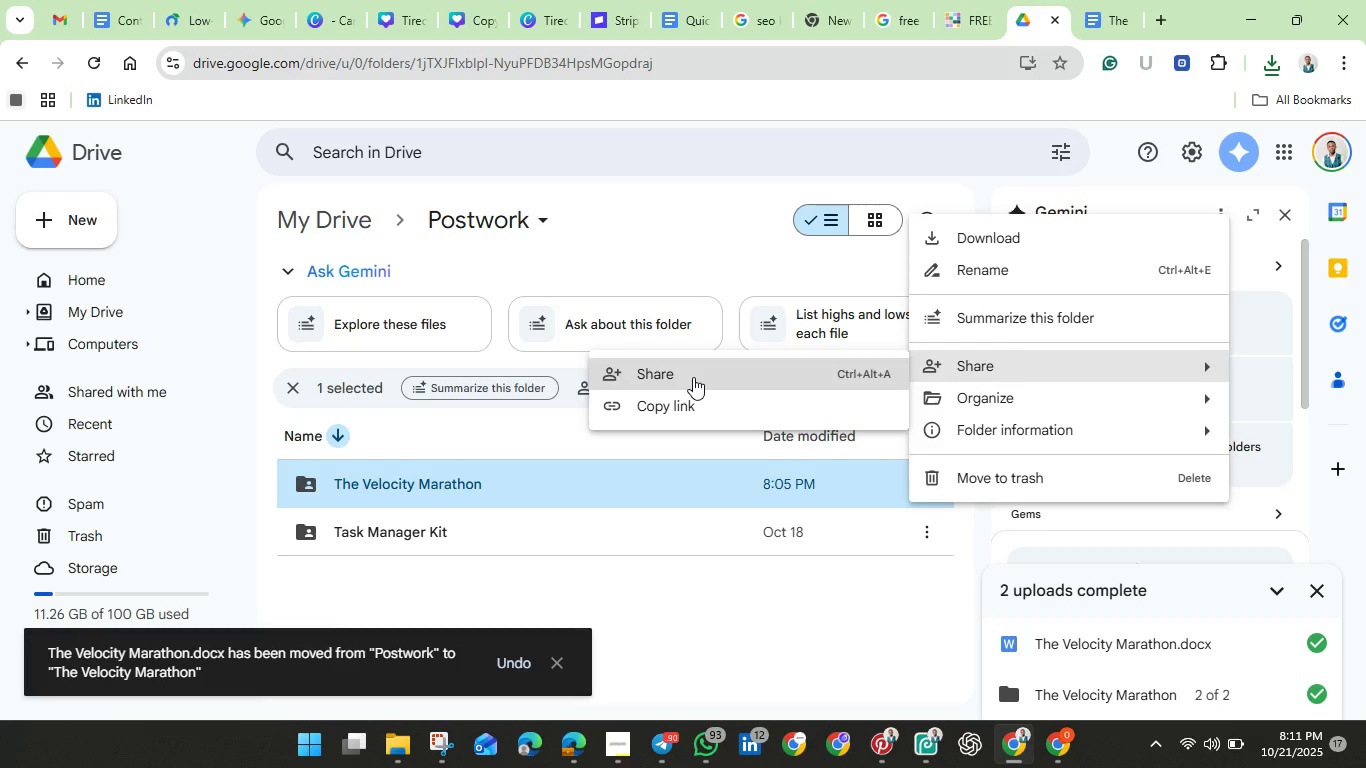 
left_click([693, 377])
 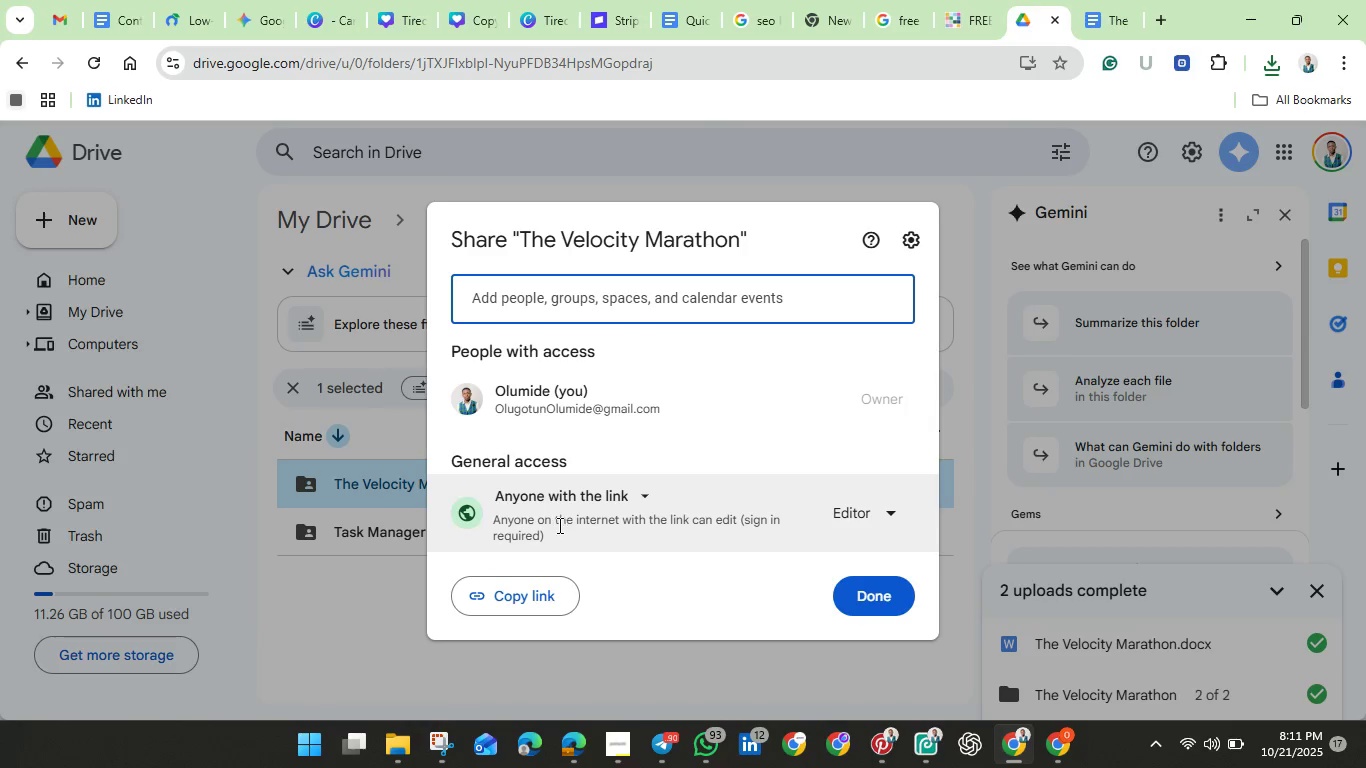 
left_click([851, 509])
 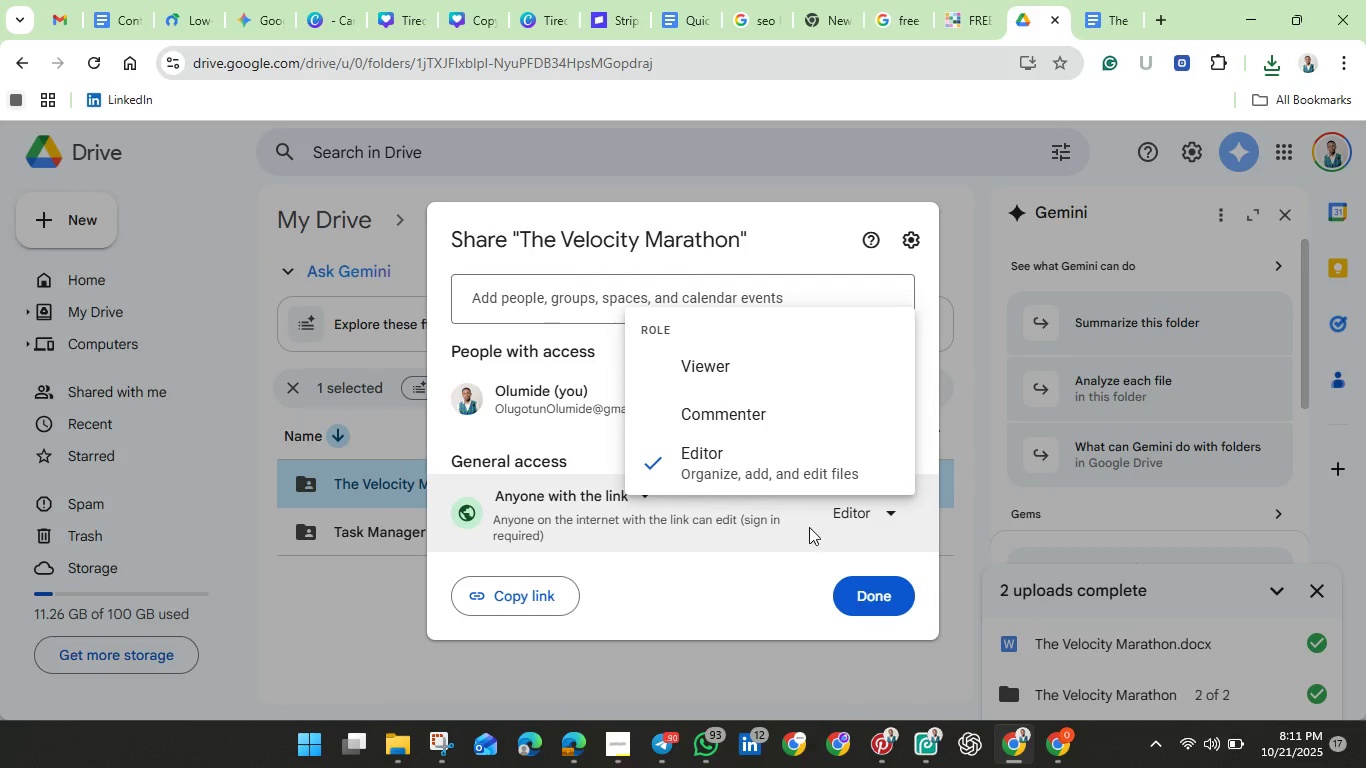 
left_click([808, 524])
 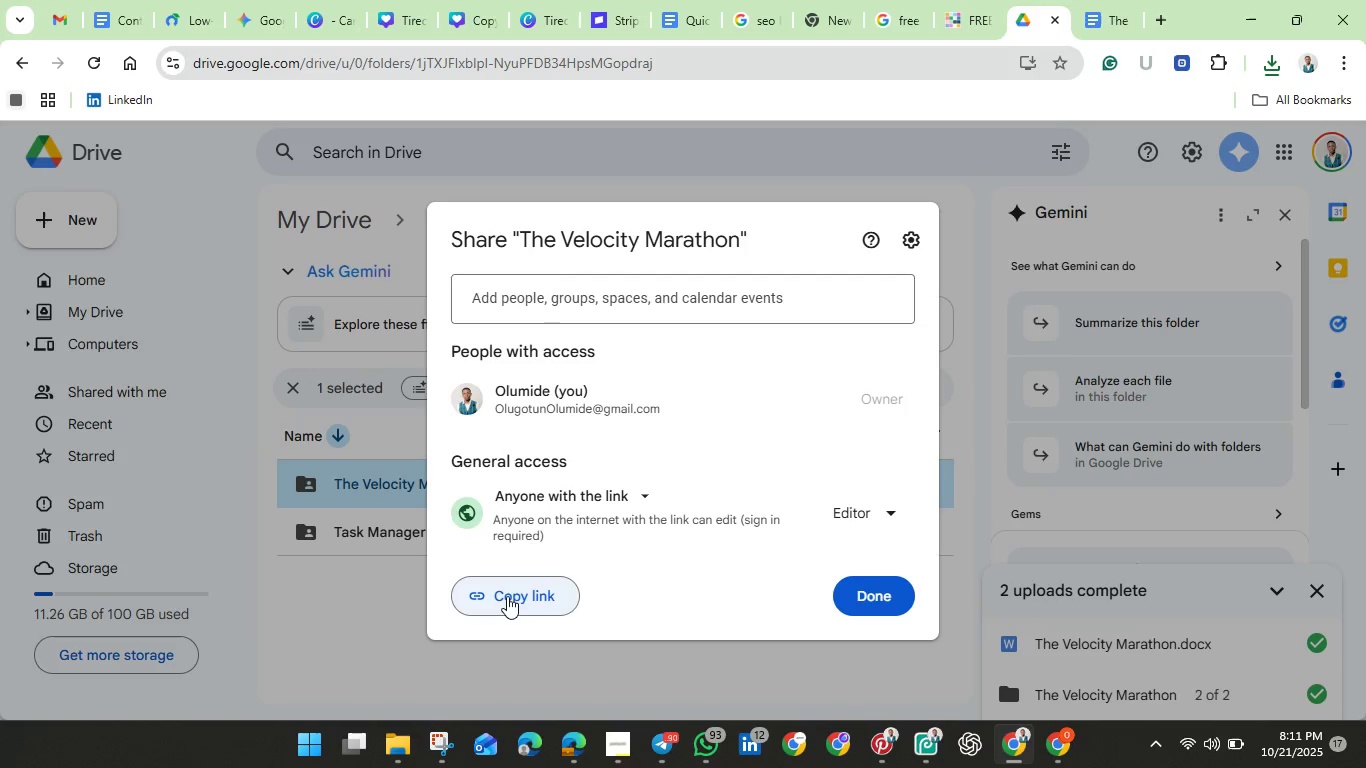 
left_click([507, 596])
 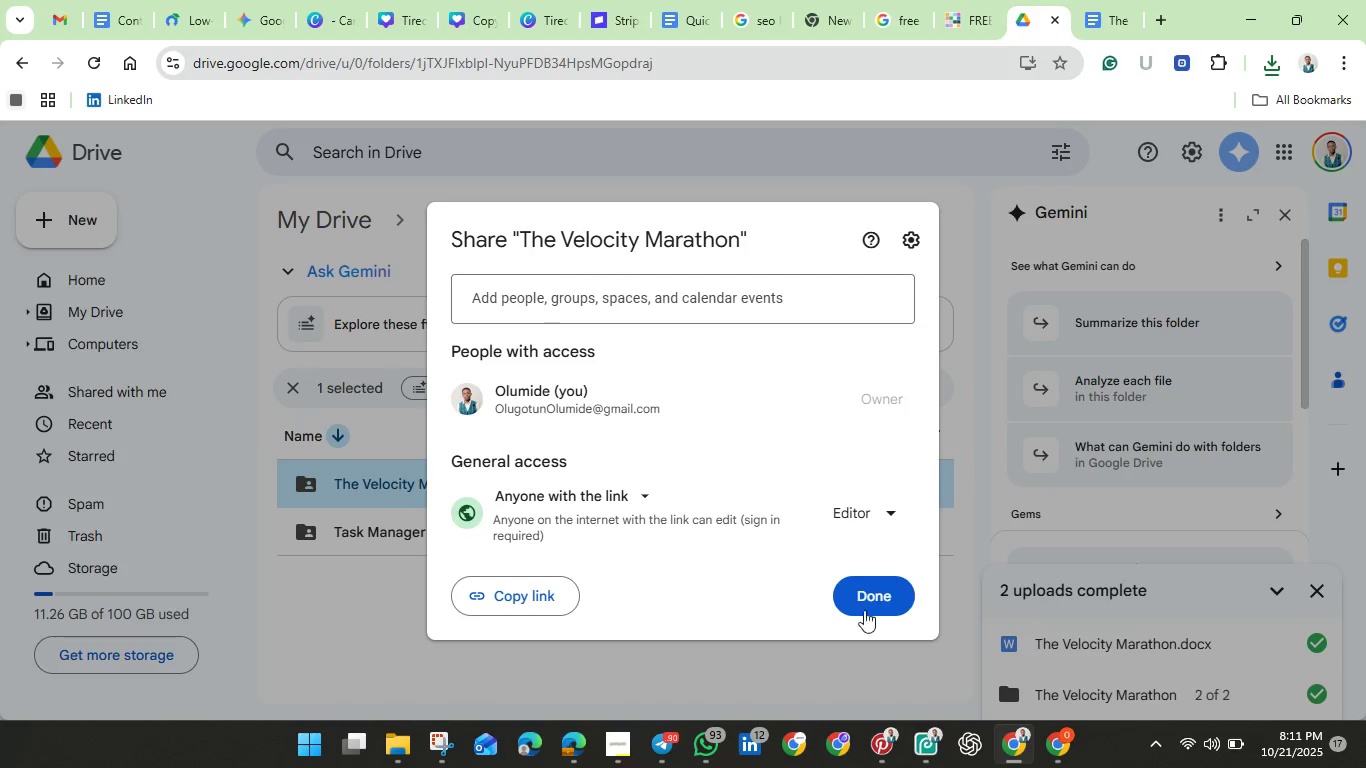 